 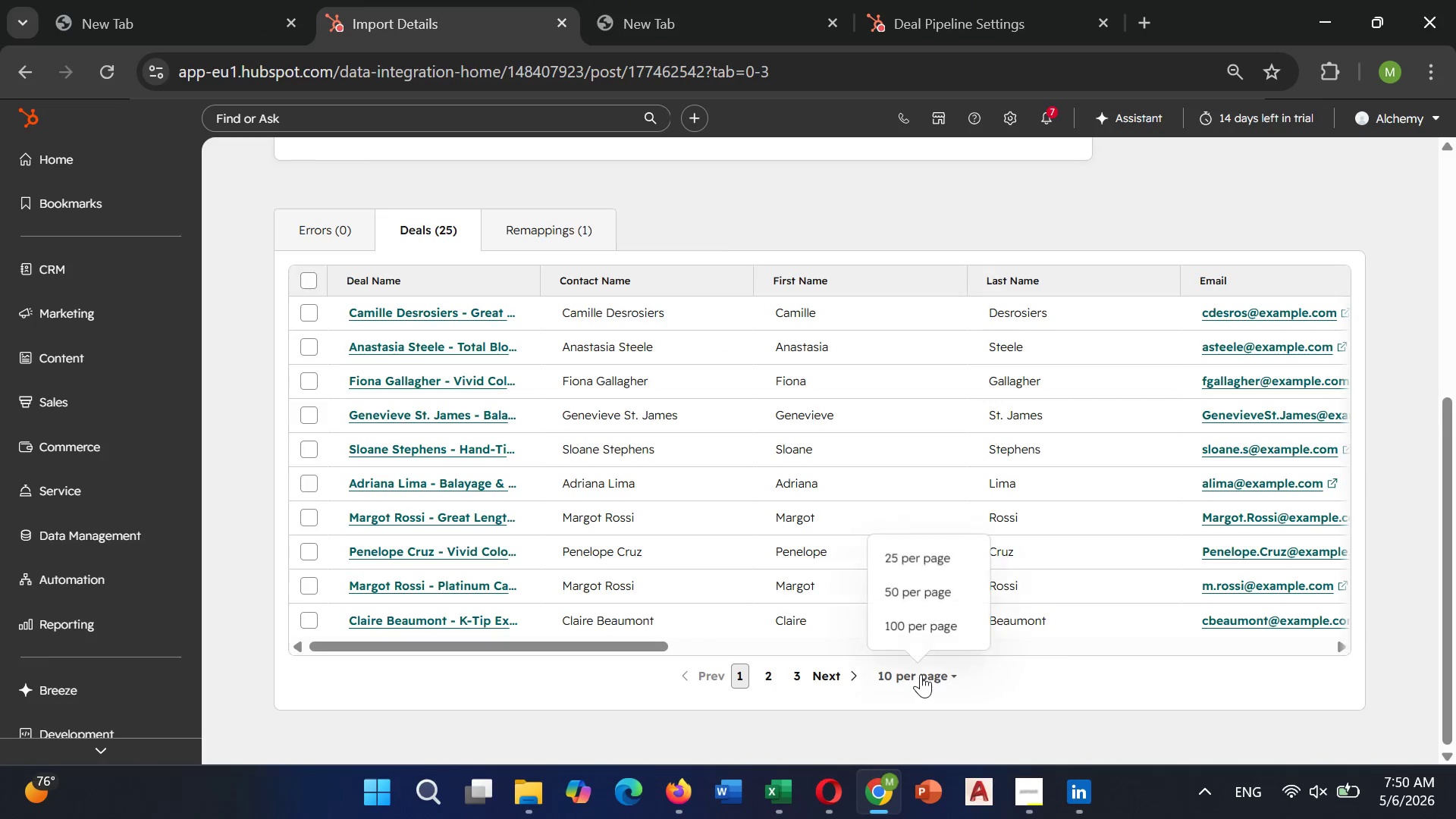 
left_click([923, 623])
 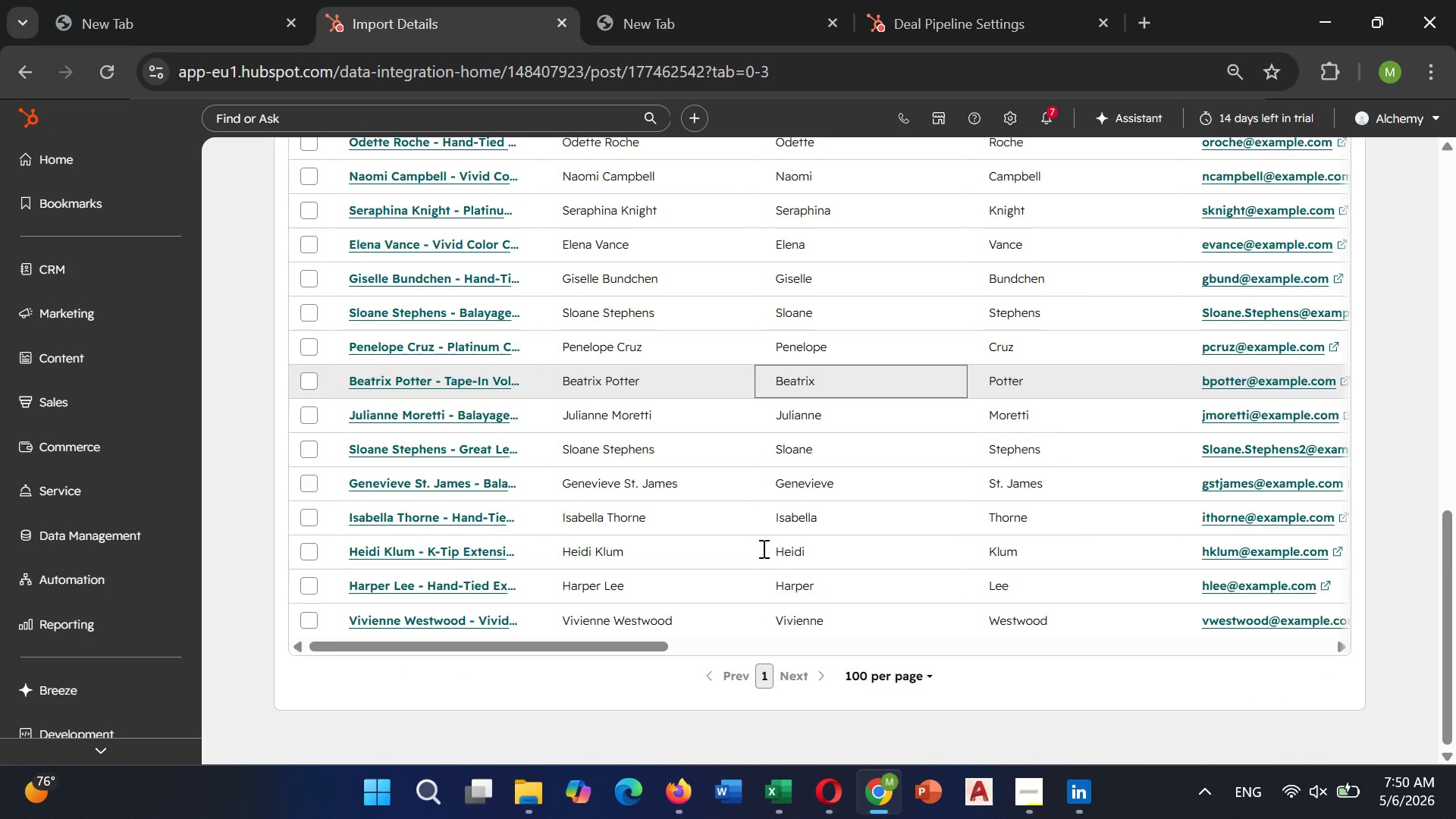 
wait(6.0)
 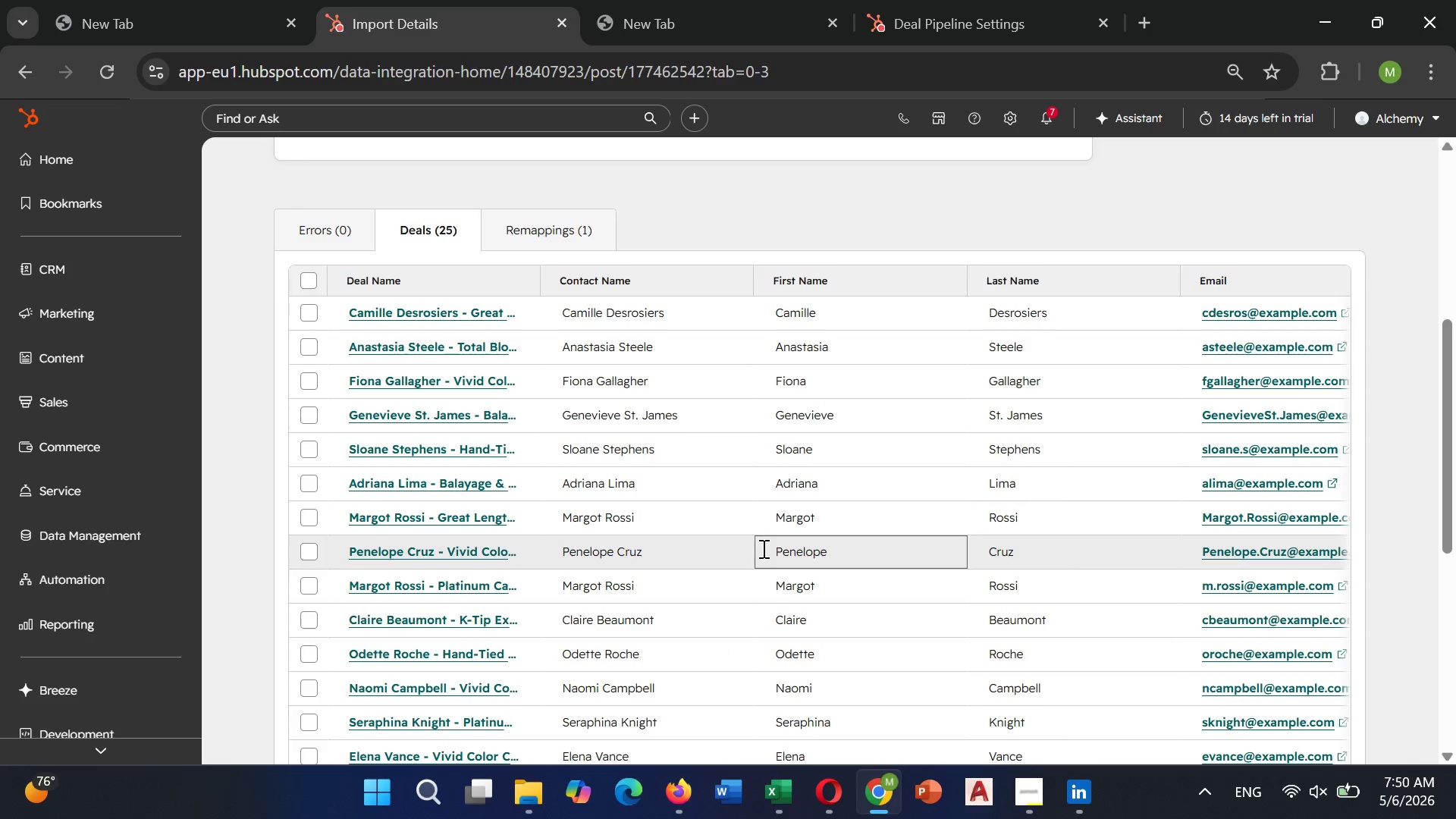 
left_click([879, 679])
 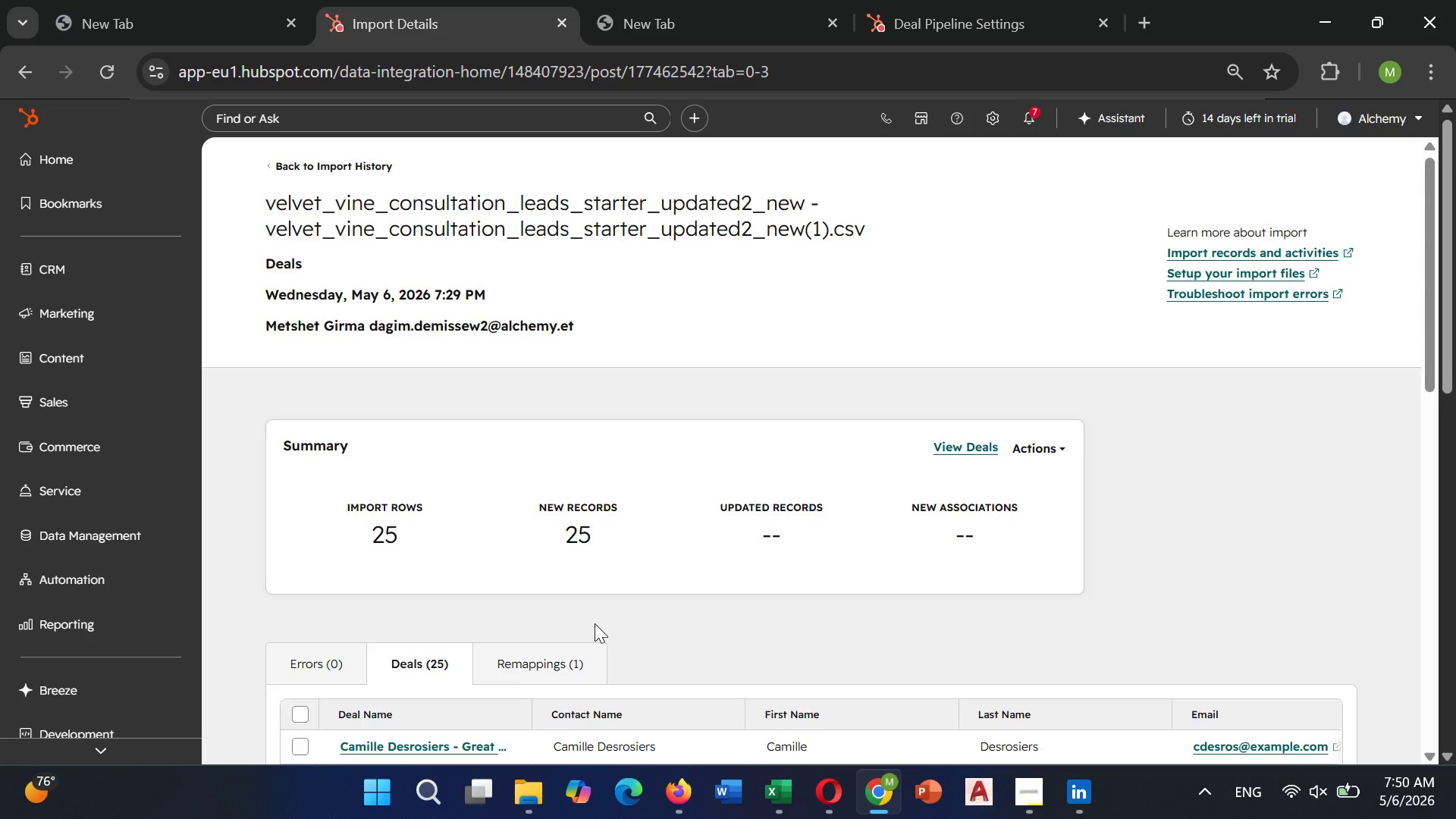 
wait(5.28)
 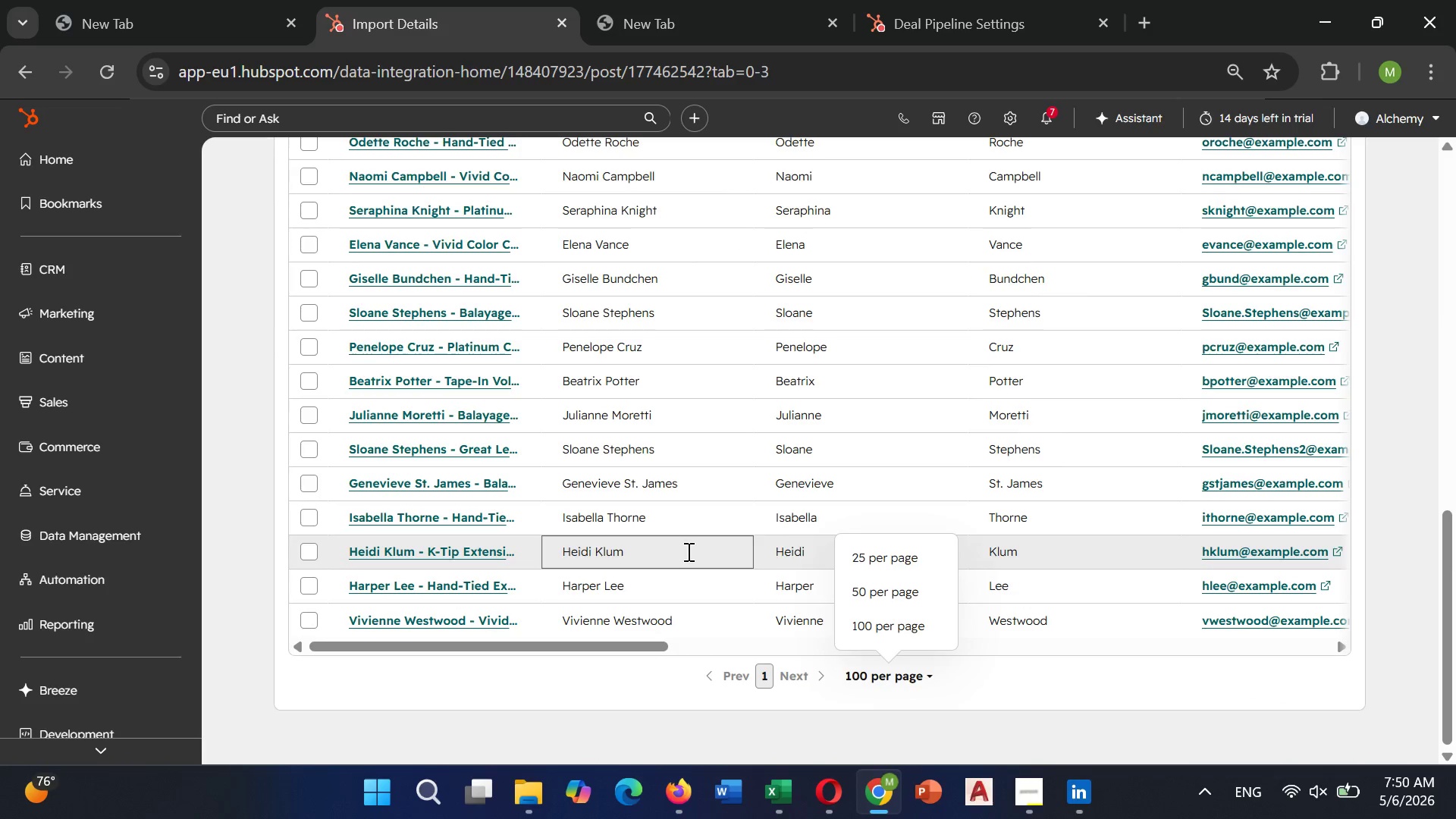 
left_click([544, 566])
 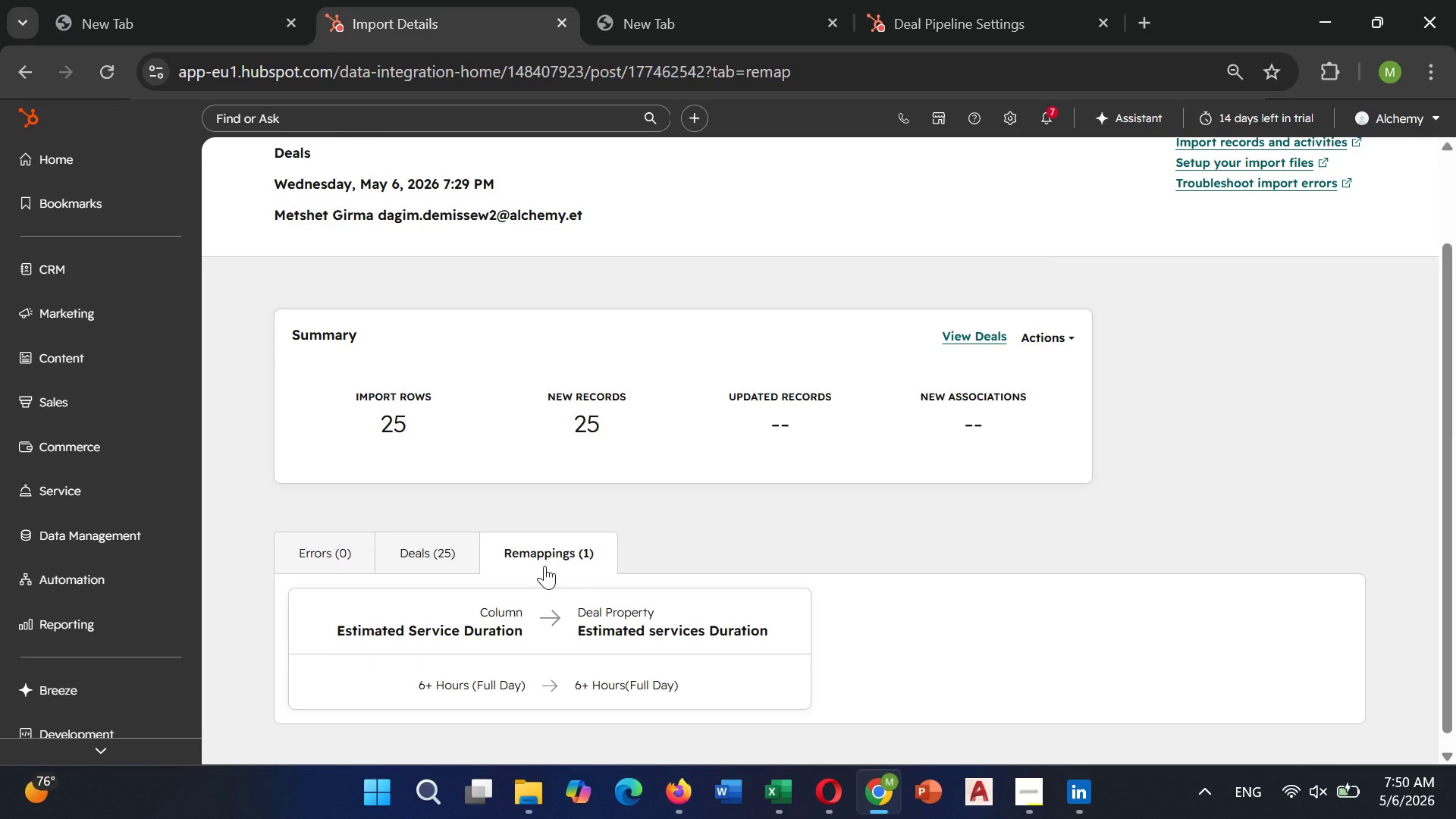 
left_click_drag(start_coordinate=[544, 566], to_coordinate=[443, 548])
 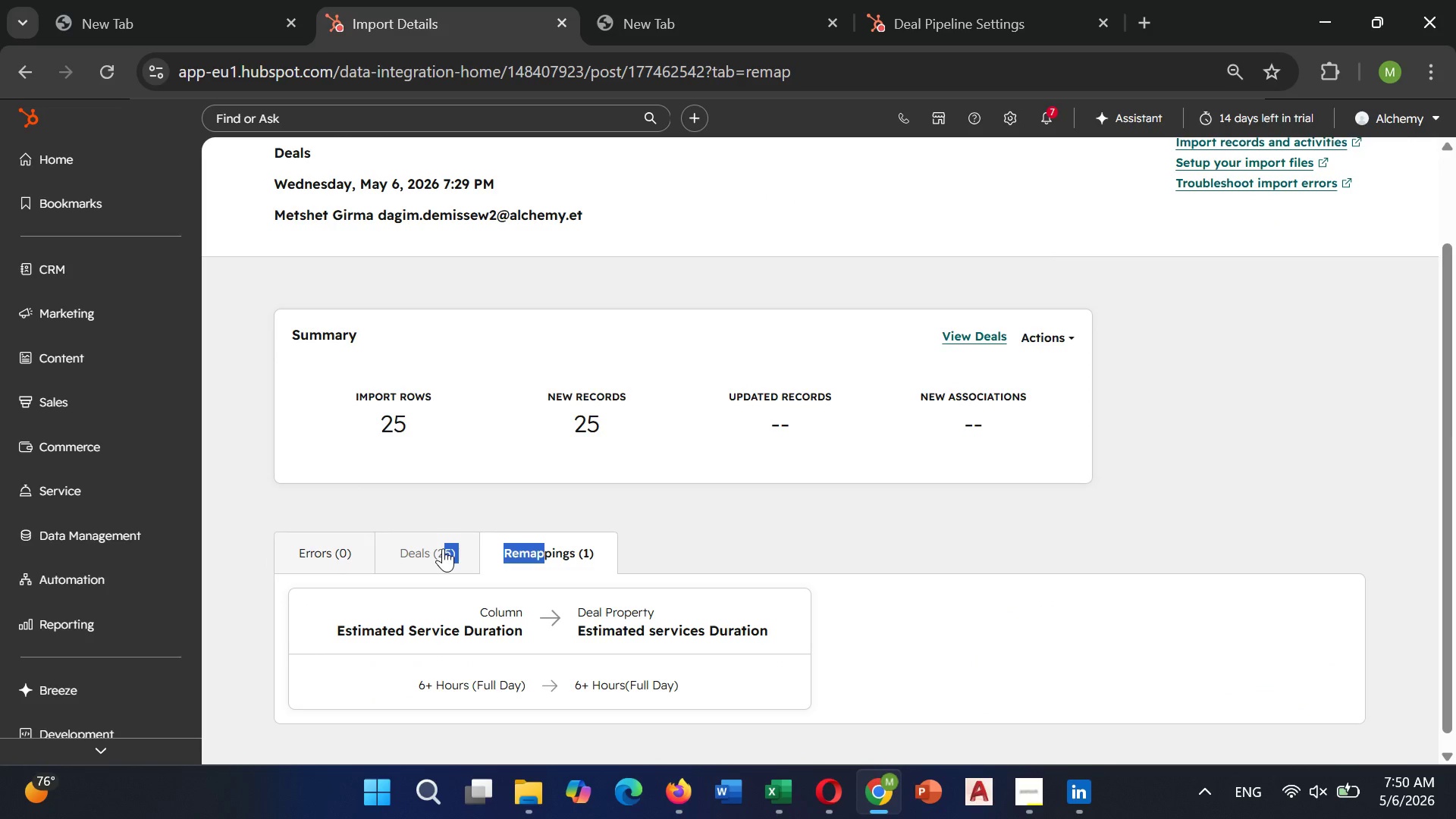 
left_click([443, 548])
 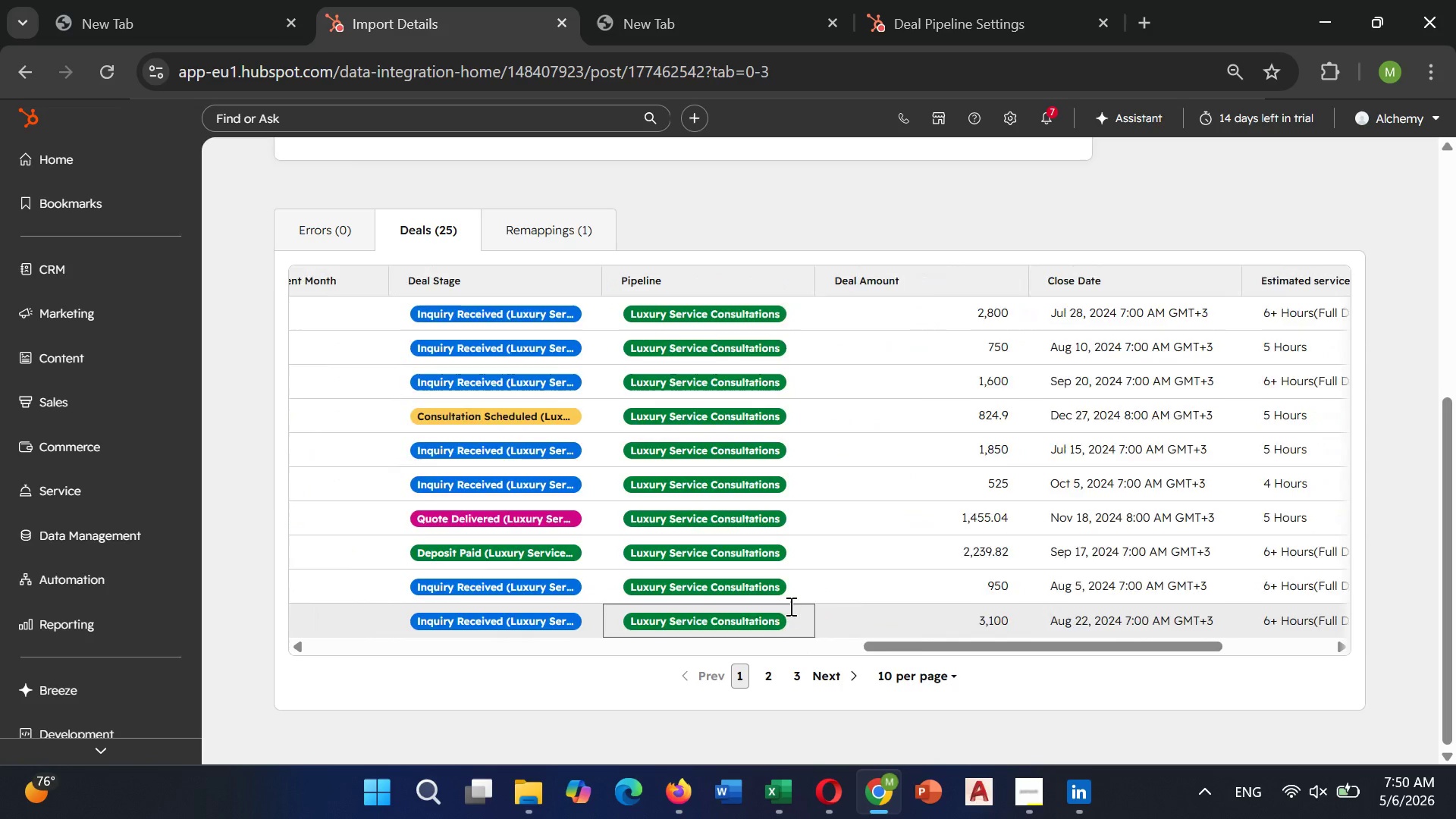 
wait(13.09)
 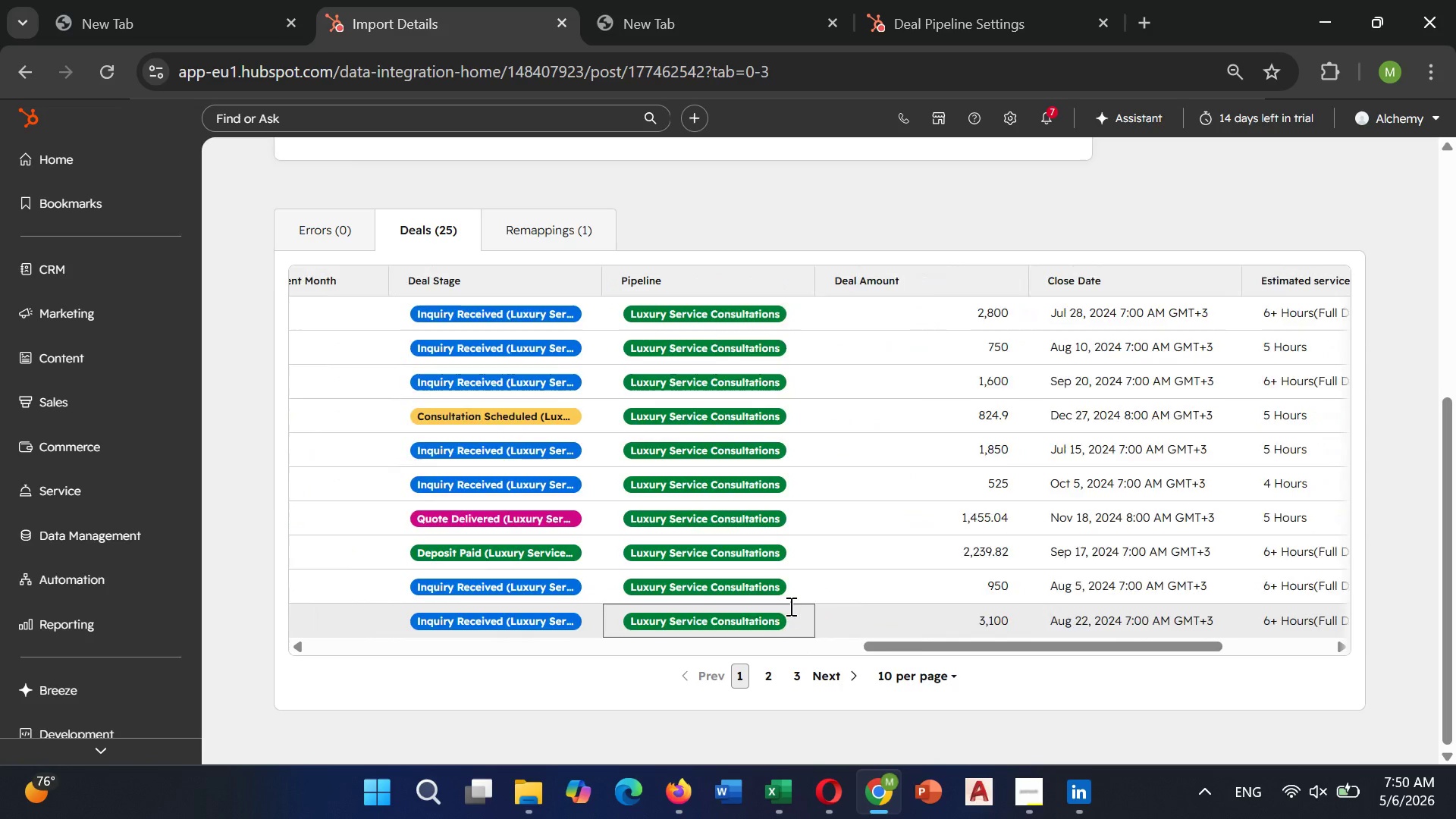 
left_click([96, 284])
 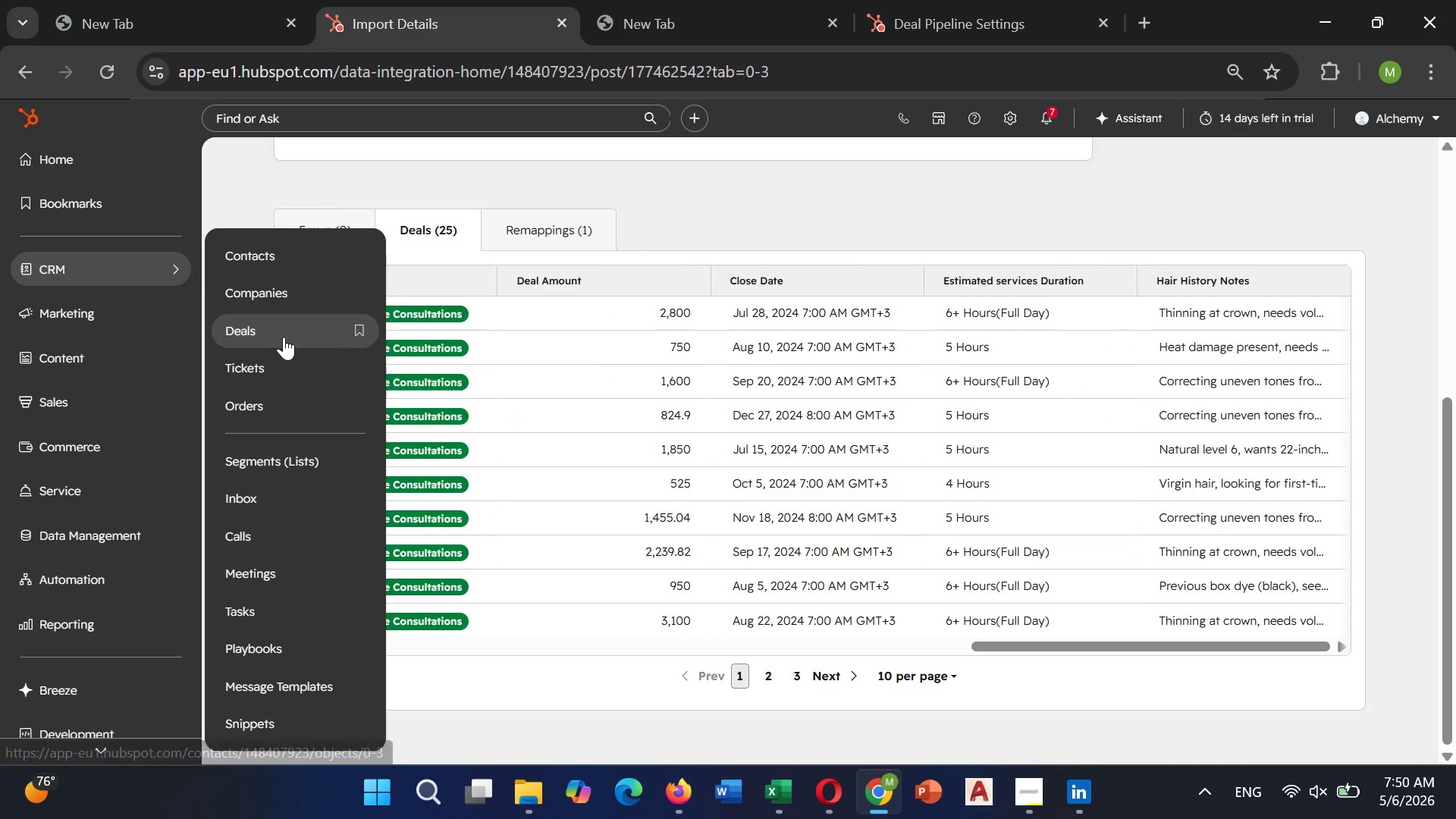 
left_click([284, 337])
 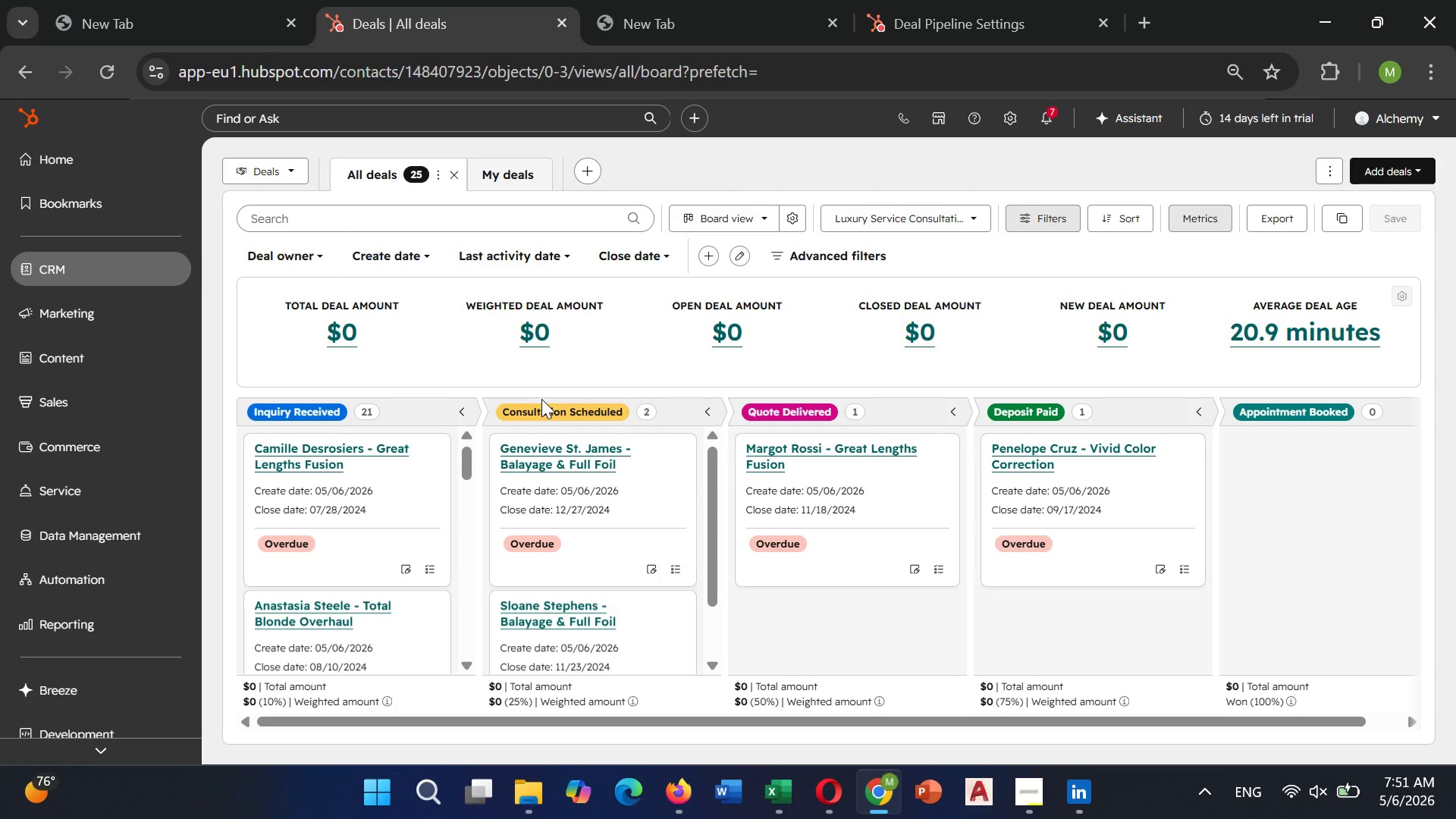 
wait(39.11)
 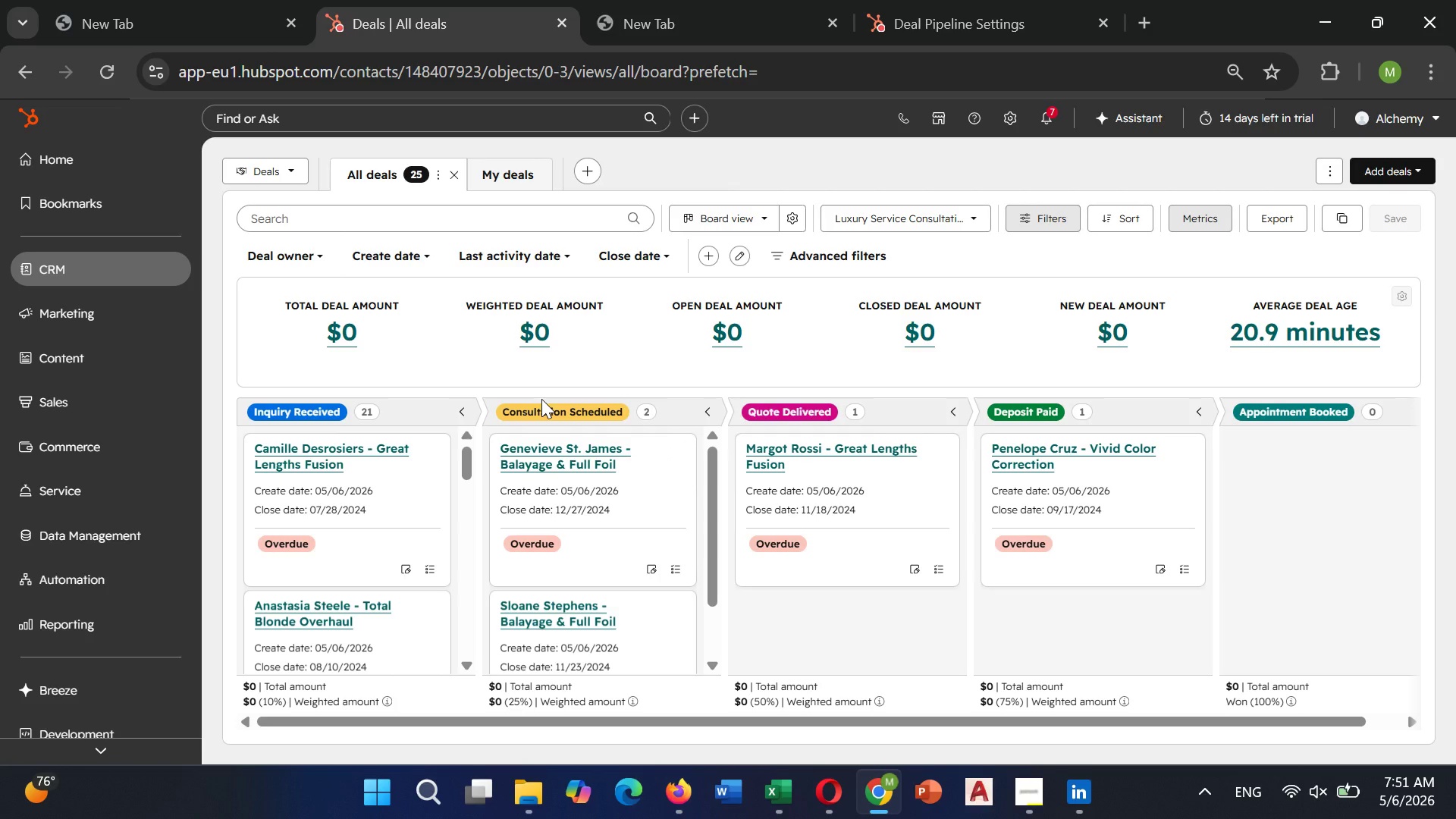 
key(Meta+G)
 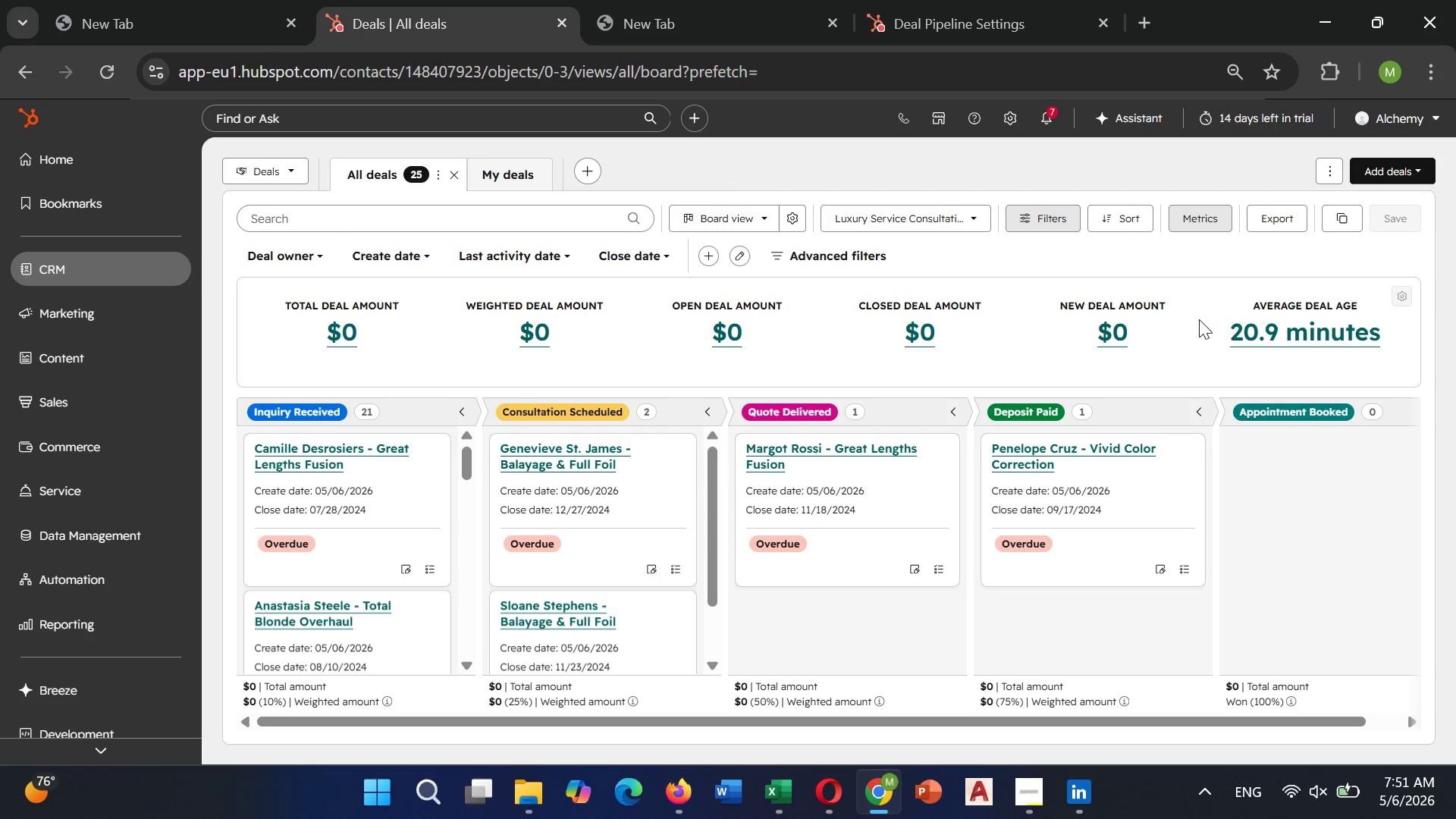 
left_click([1235, 275])
 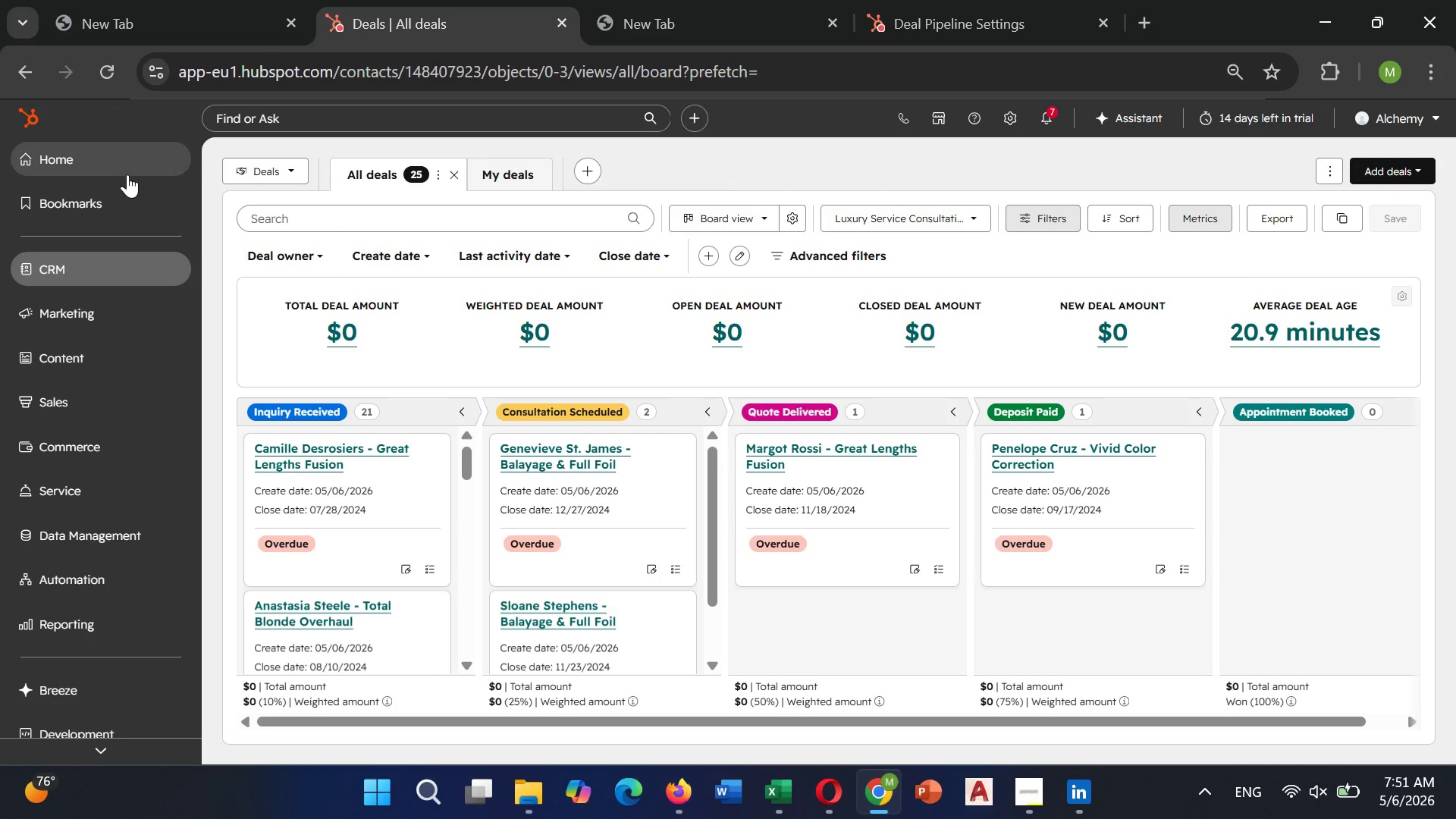 
left_click([108, 170])
 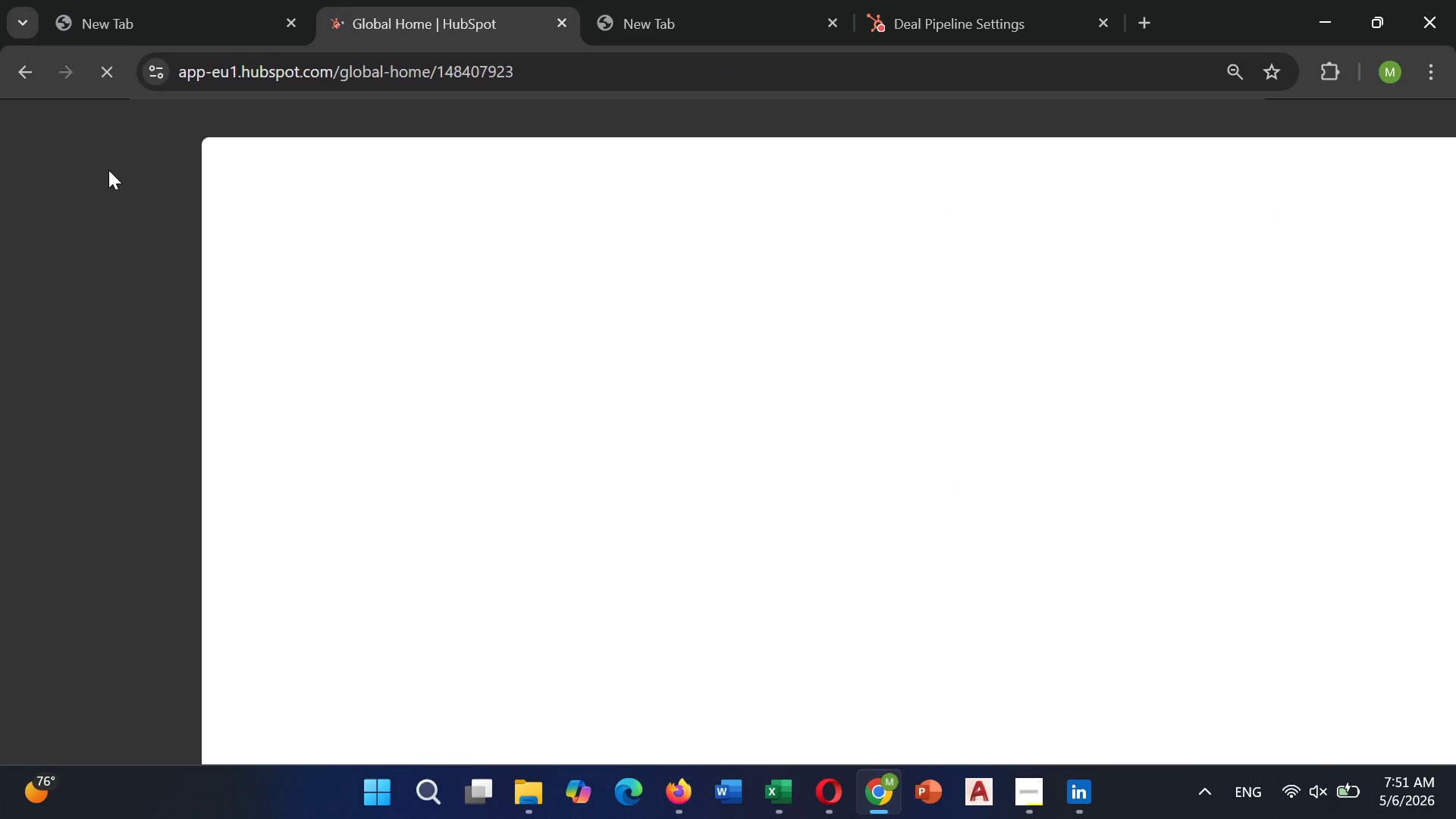 
key(Meta+G)
 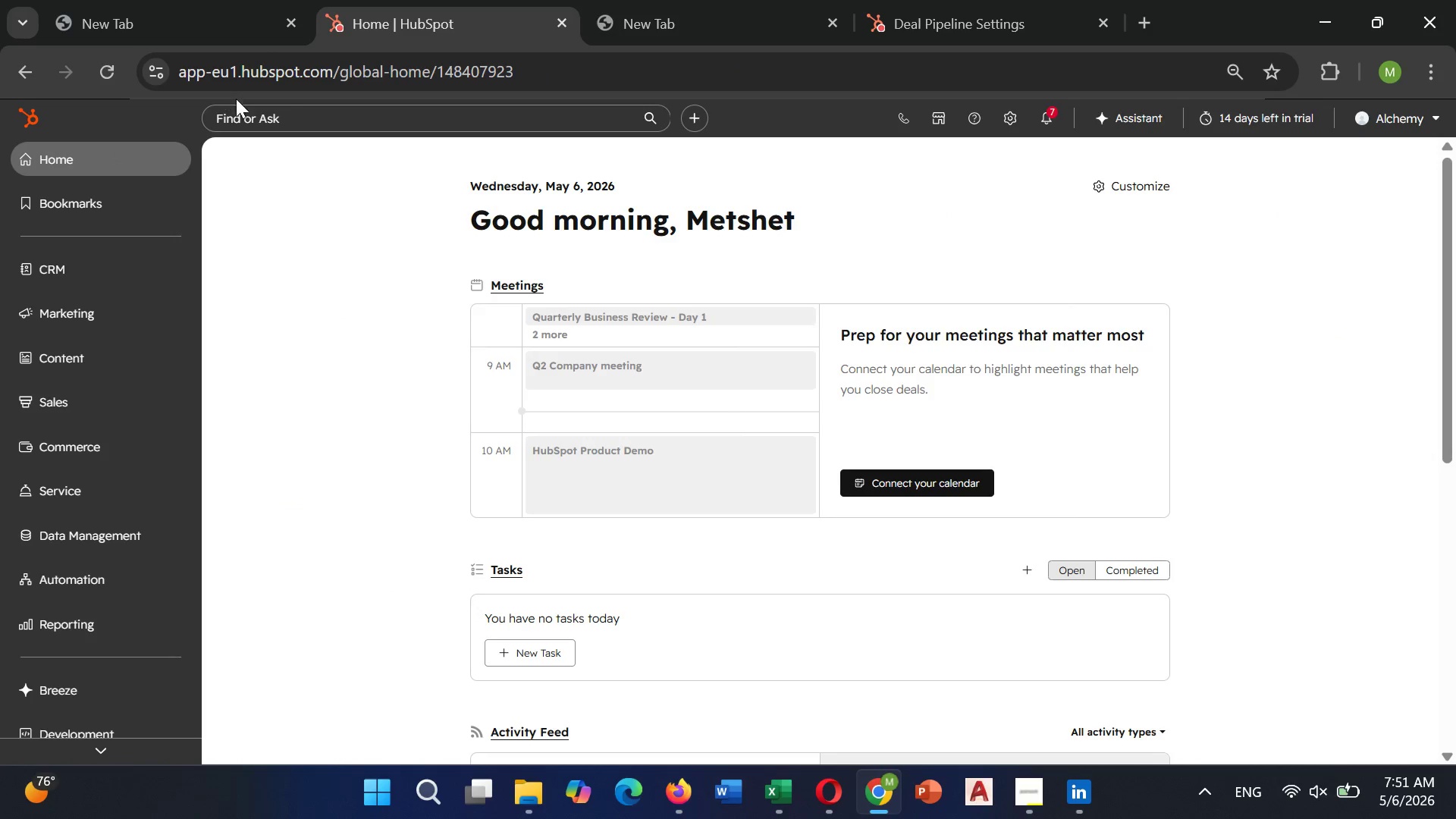 
left_click([242, 105])
 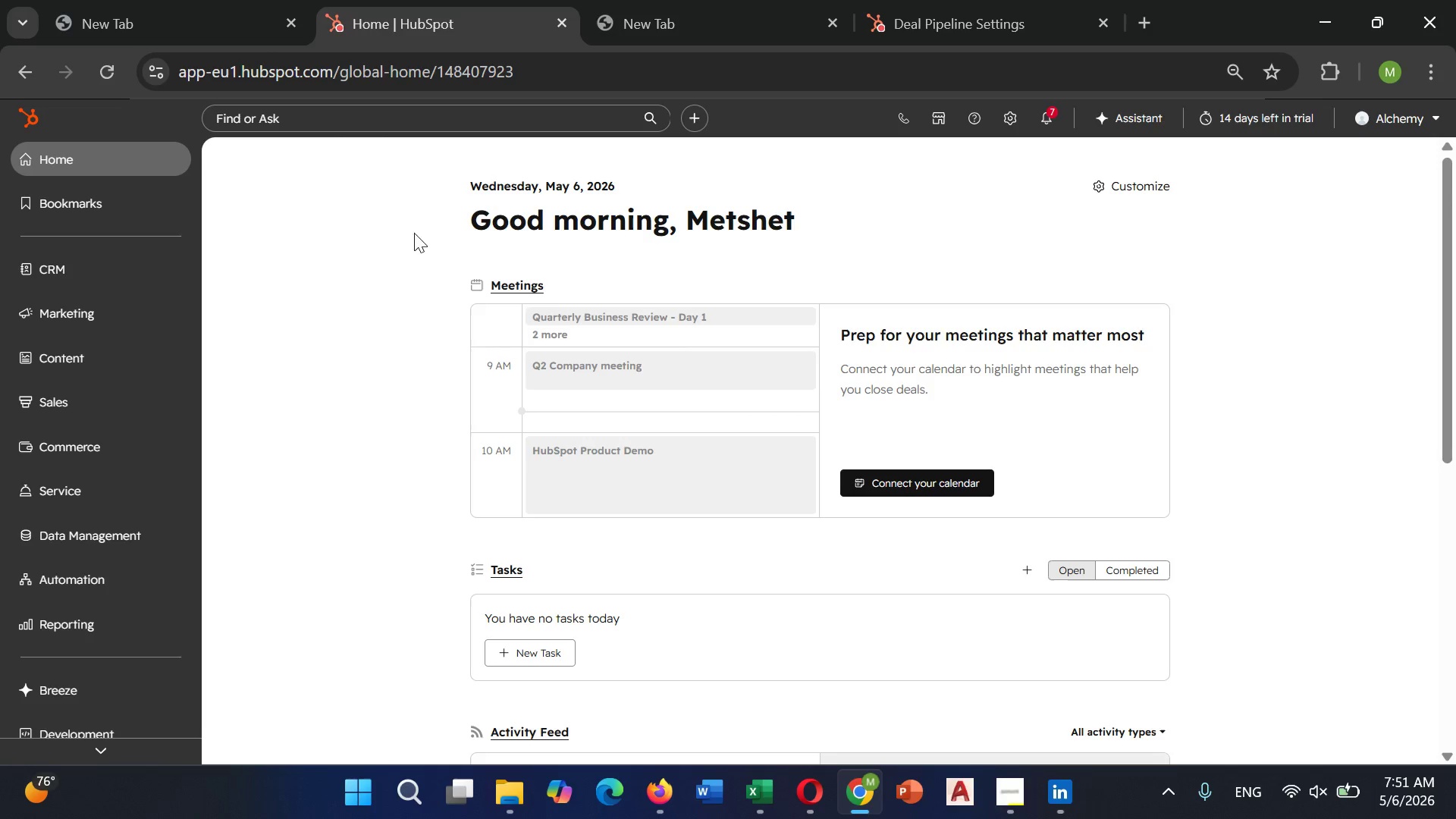 
wait(5.3)
 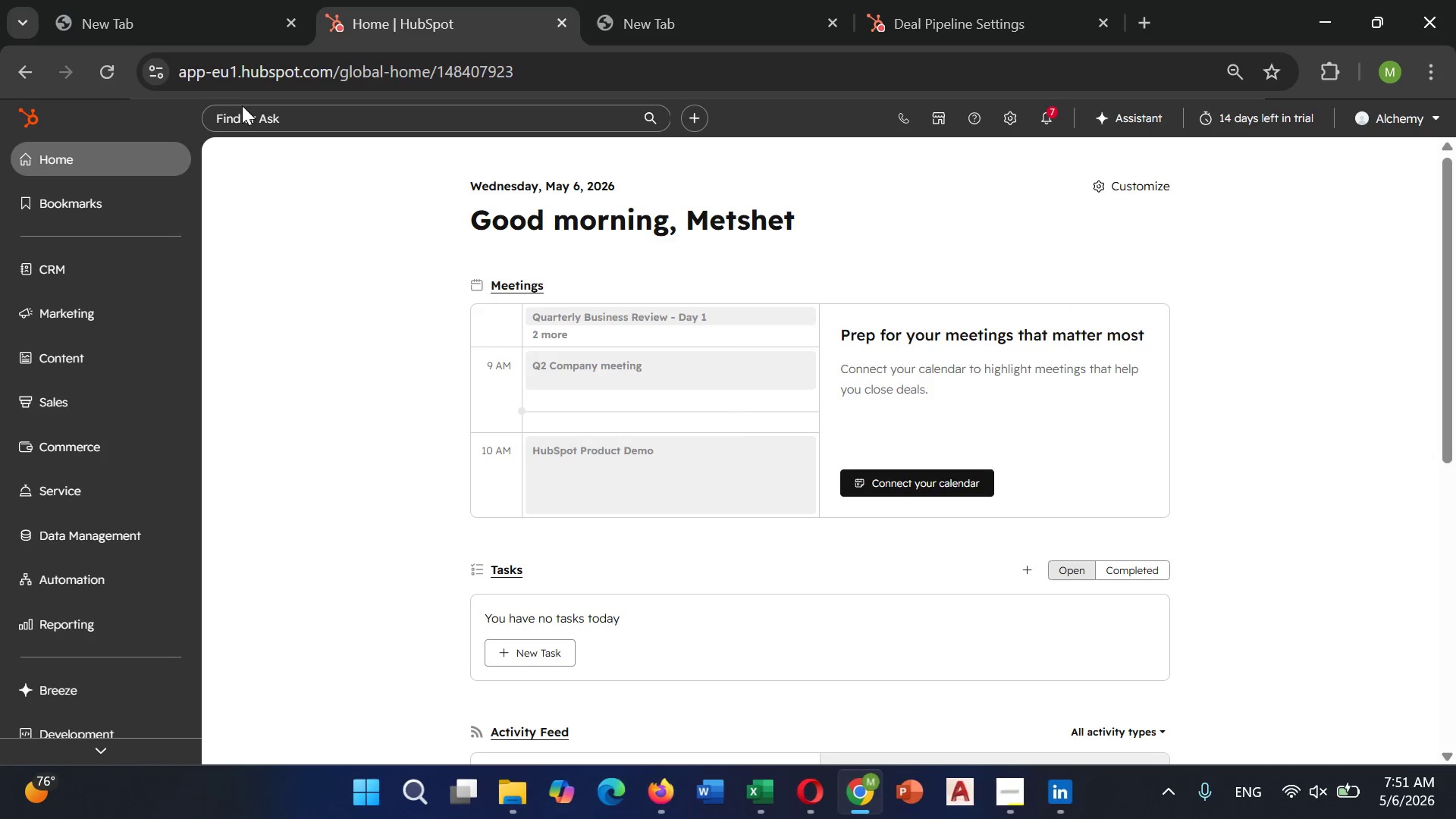 
left_click([103, 280])
 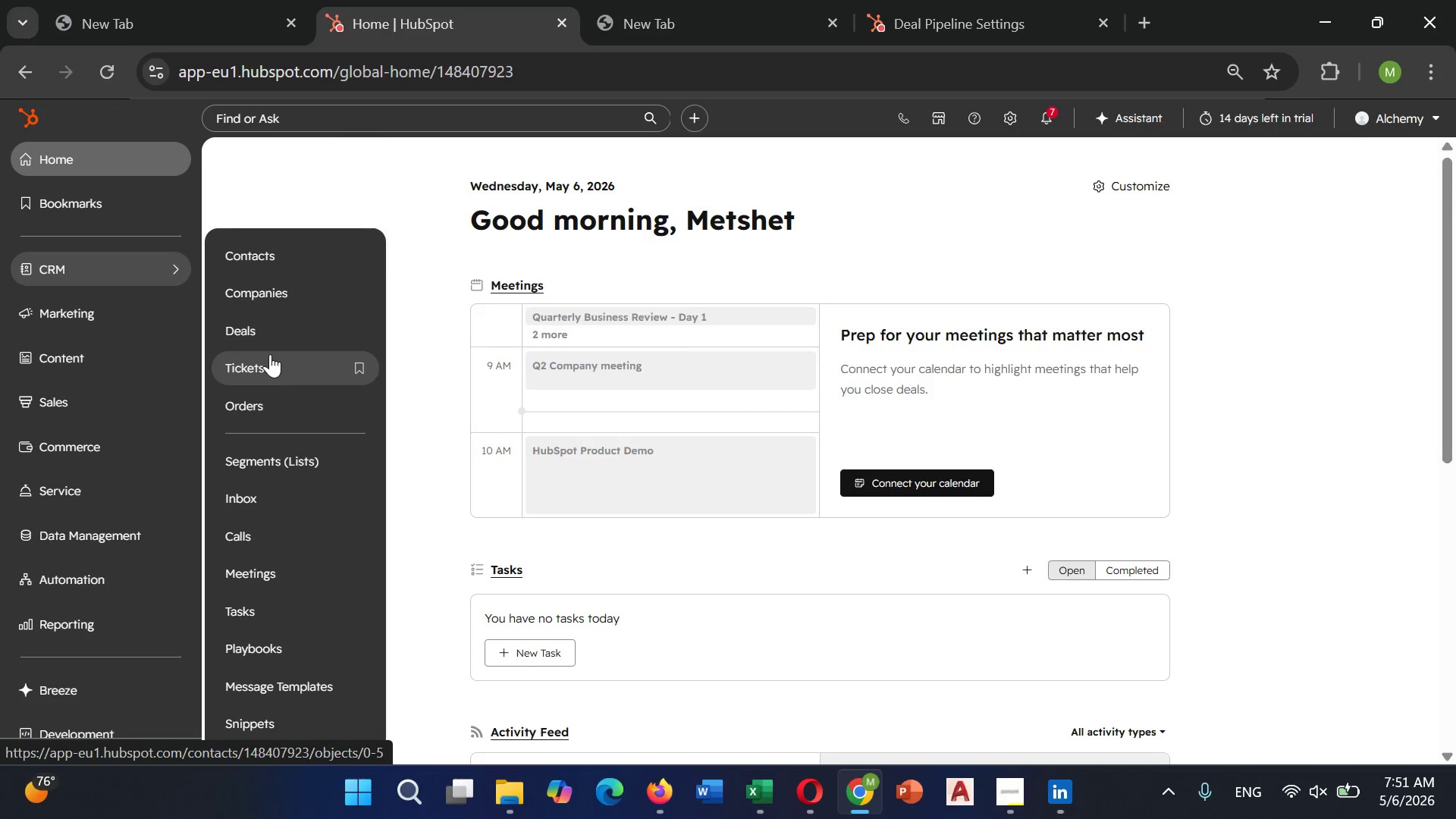 
left_click([271, 344])
 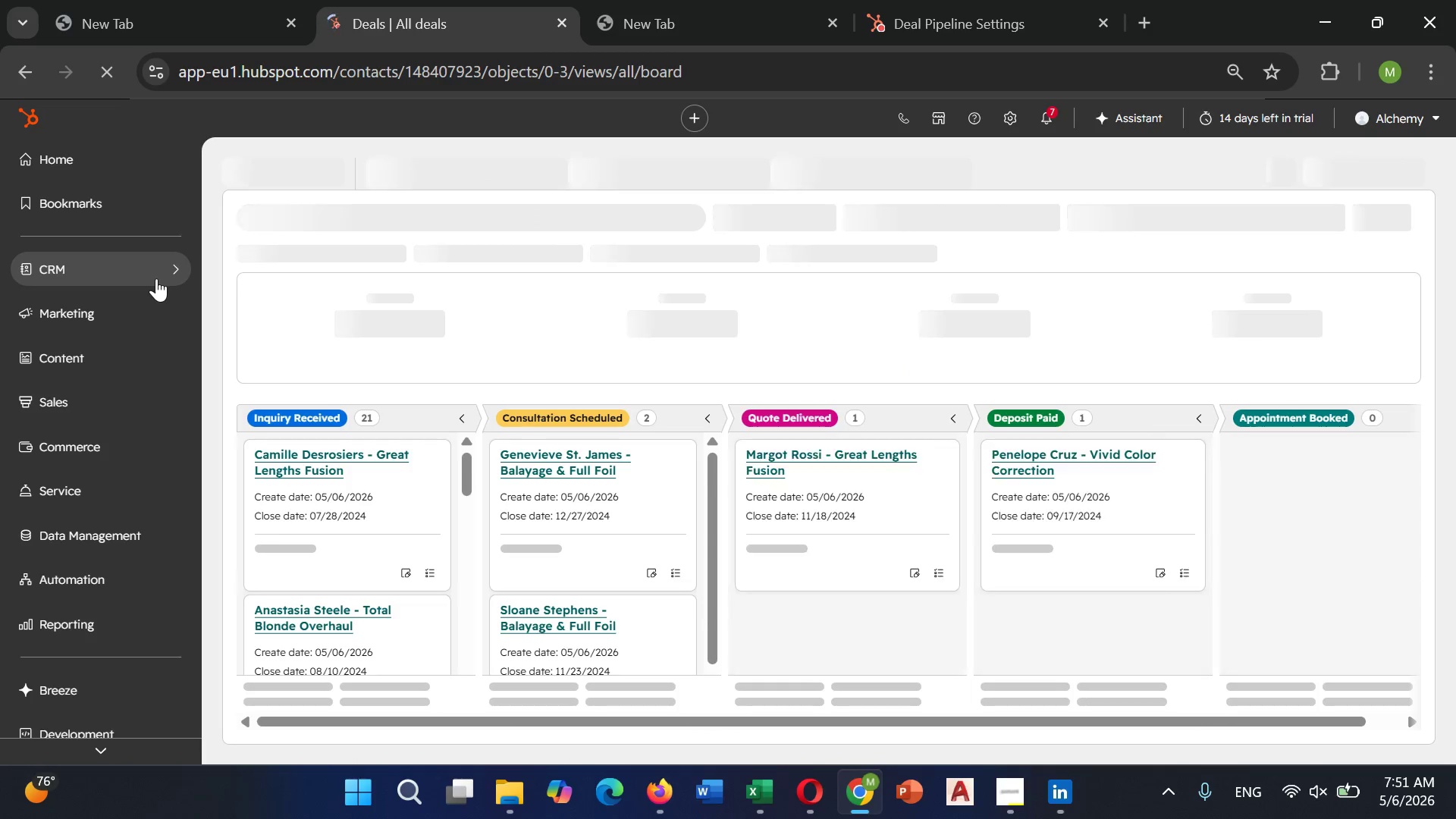 
left_click([148, 273])
 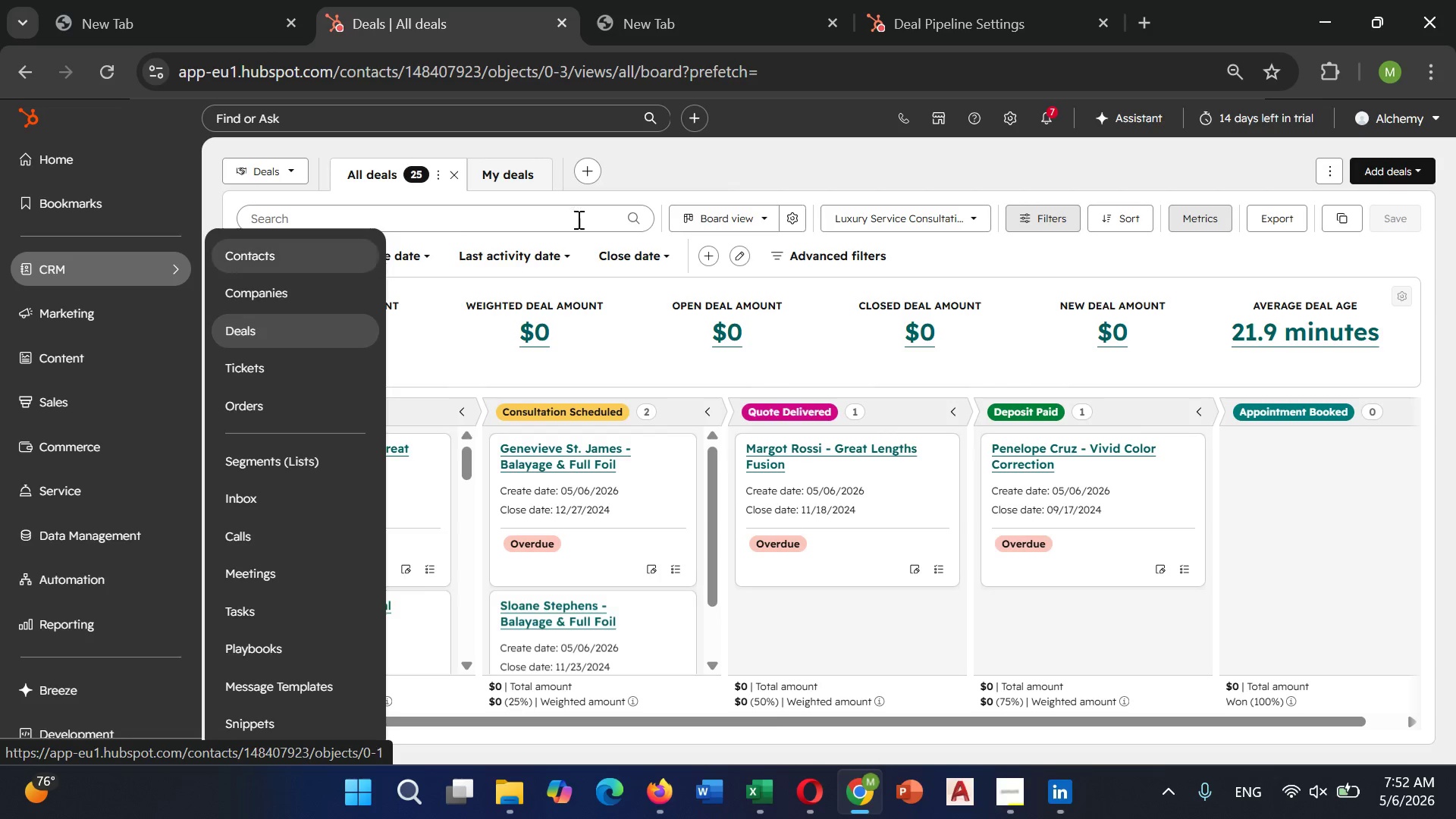 
wait(5.24)
 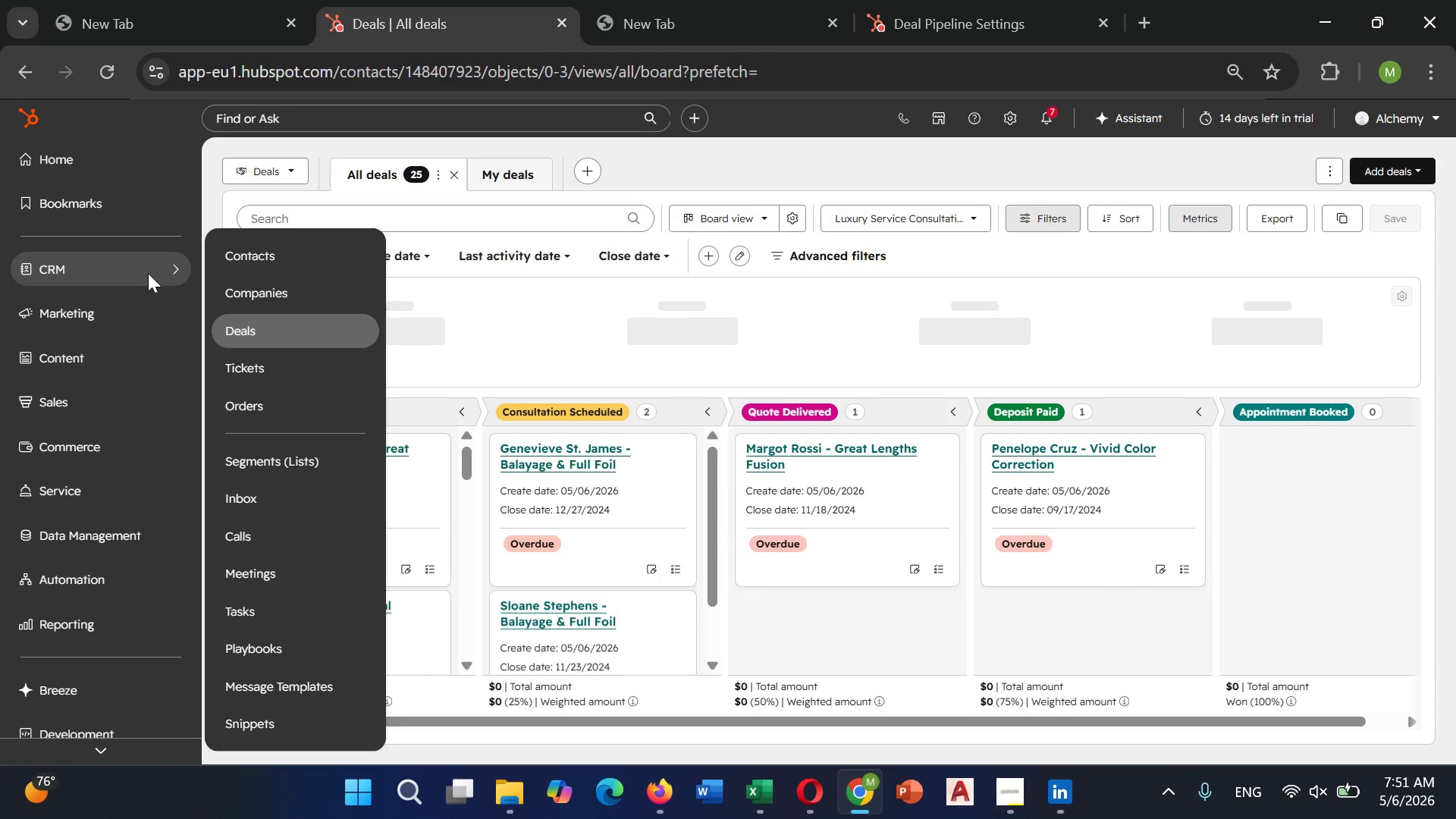 
left_click([1004, 128])
 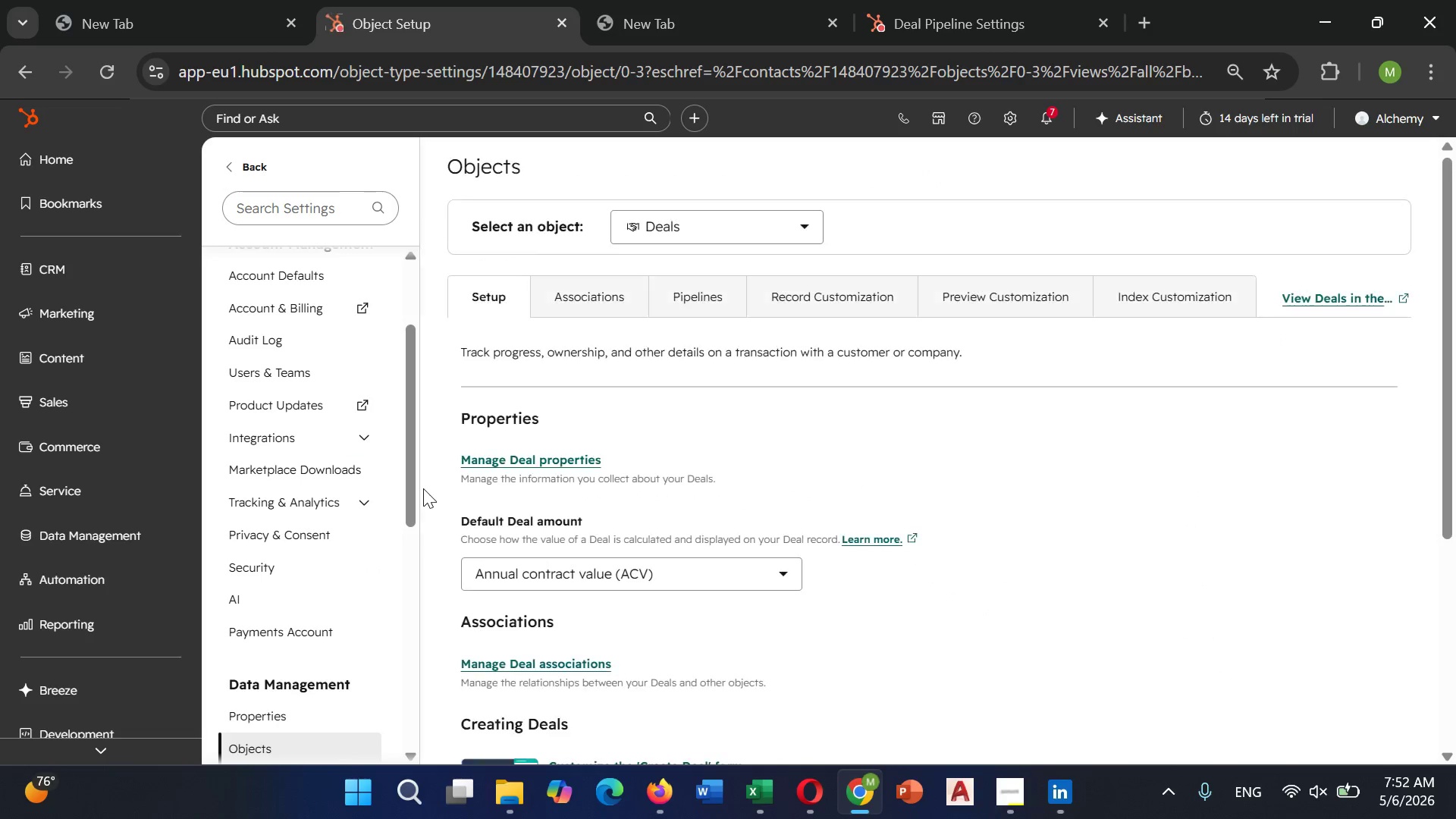 
scroll: coordinate [332, 517], scroll_direction: down, amount: 1.0
 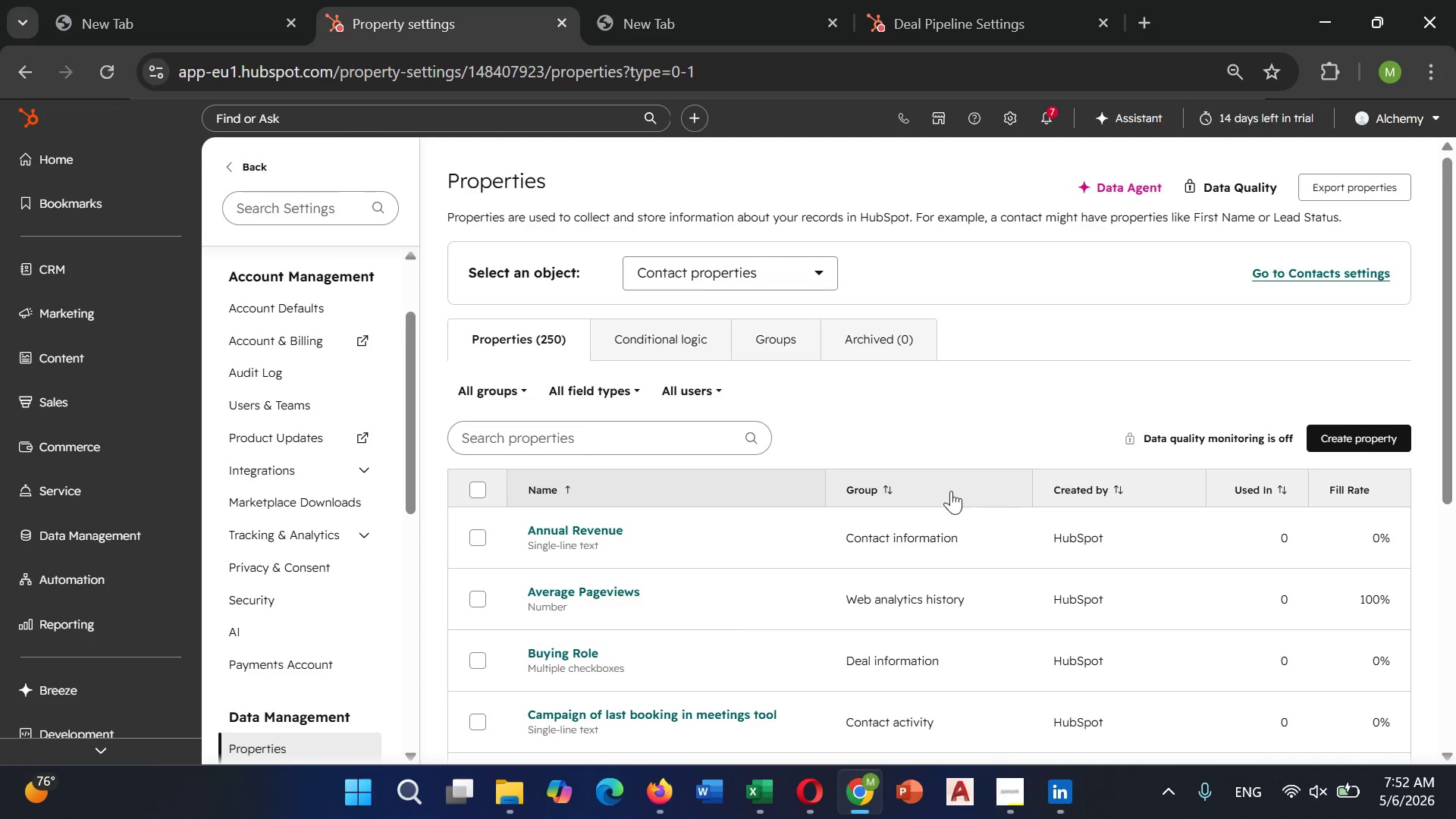 
wait(7.25)
 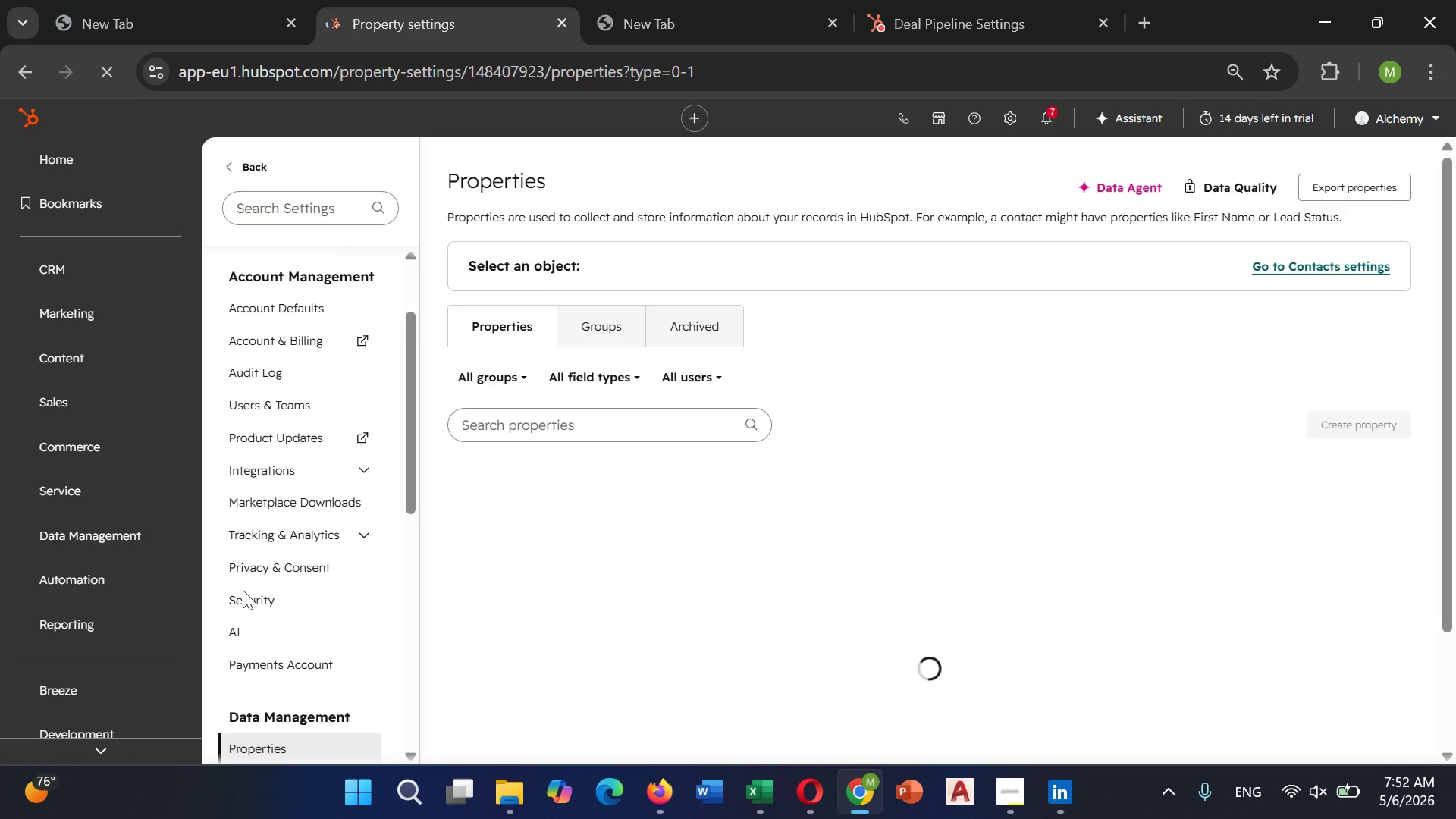 
type(Estima)
 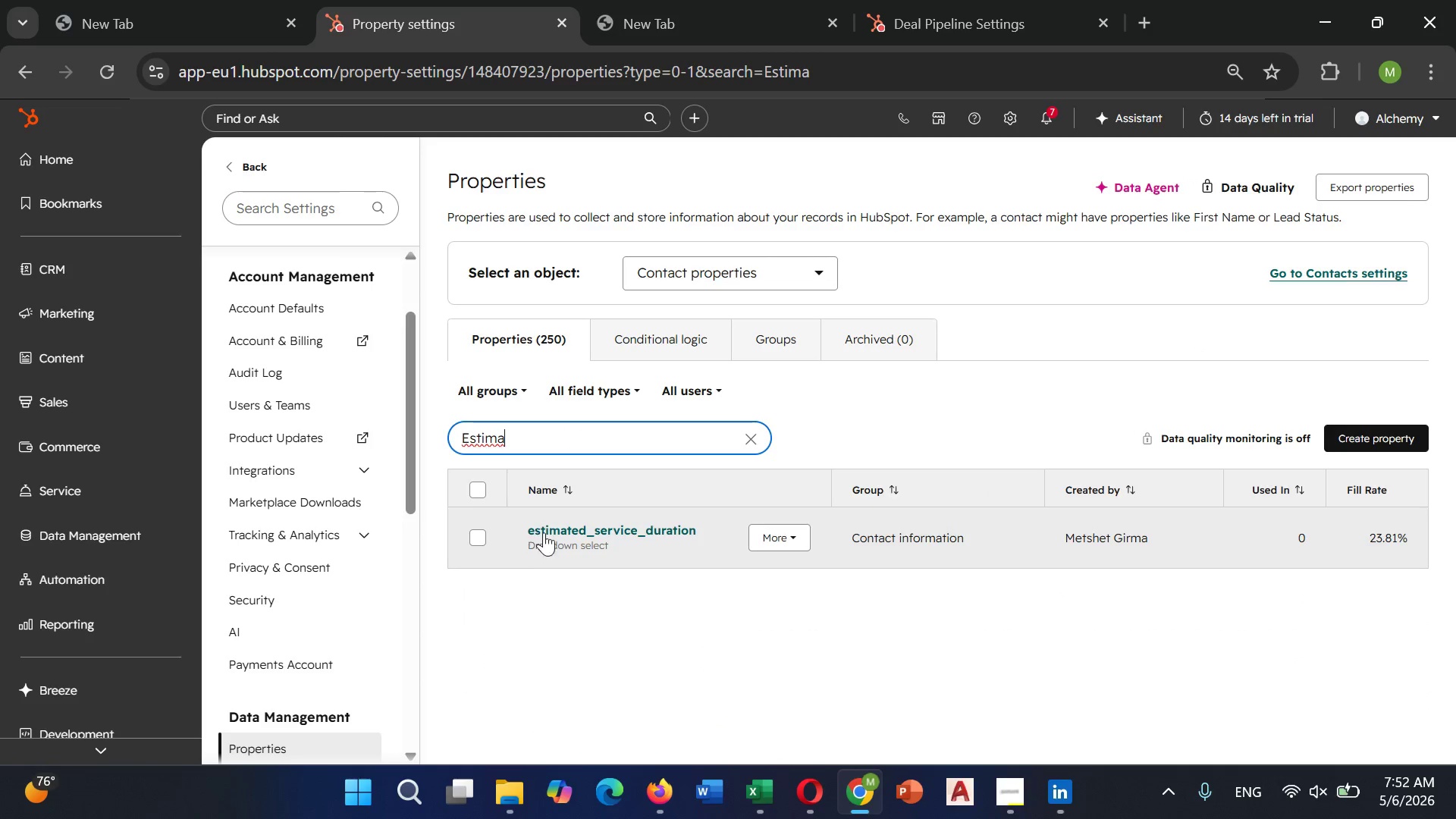 
left_click([553, 527])
 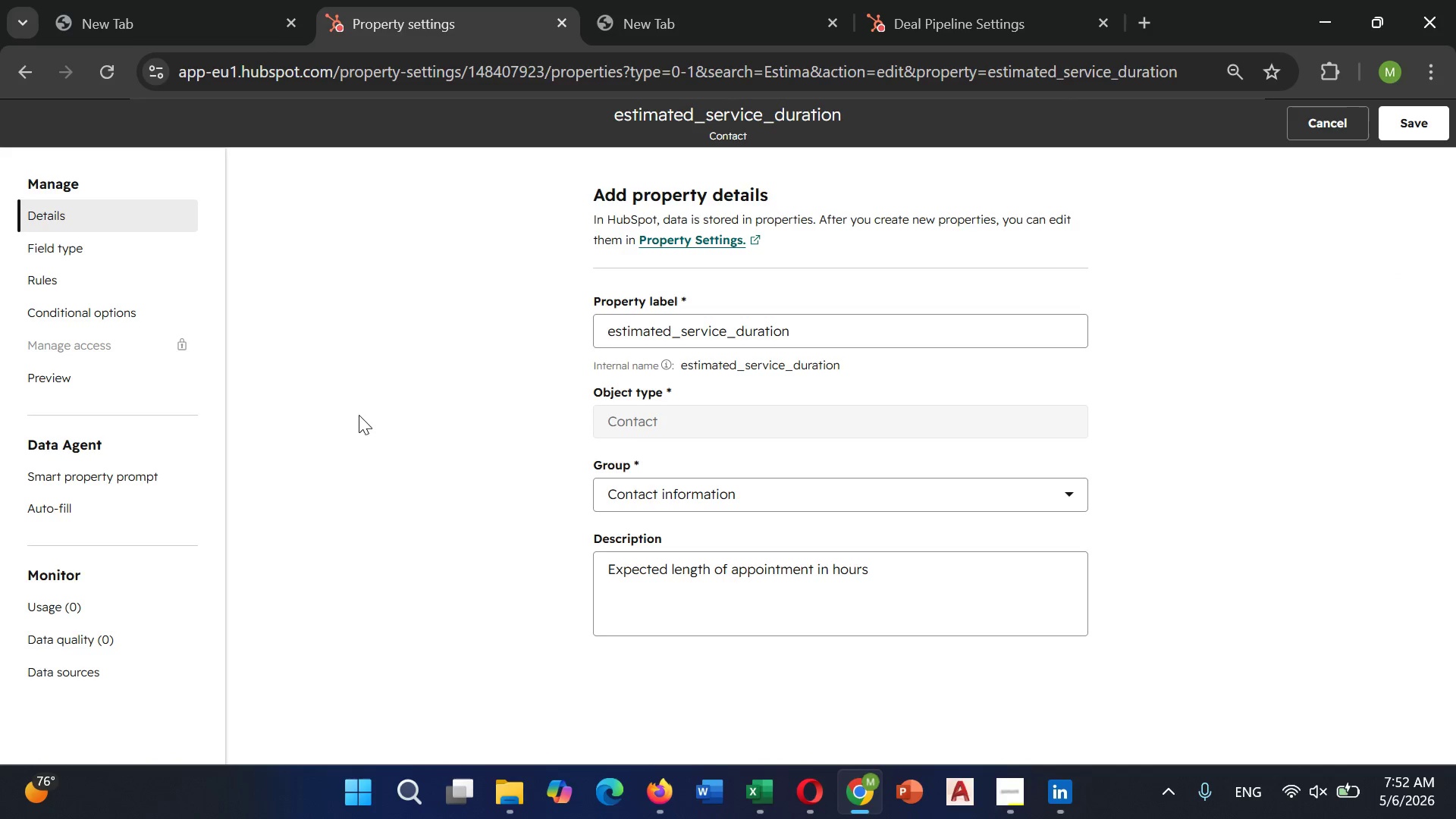 
scroll: coordinate [814, 380], scroll_direction: down, amount: 4.0
 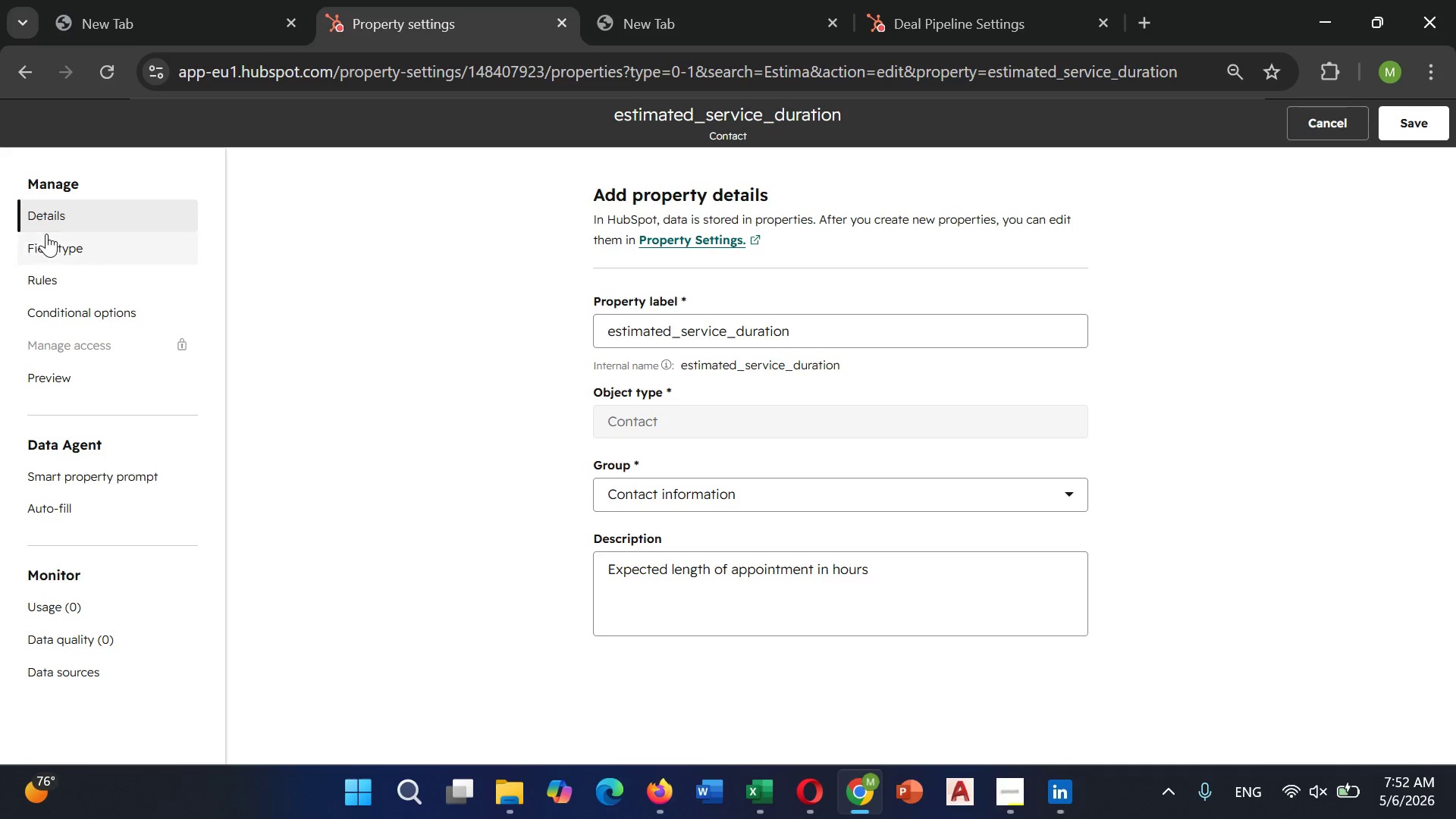 
left_click([51, 240])
 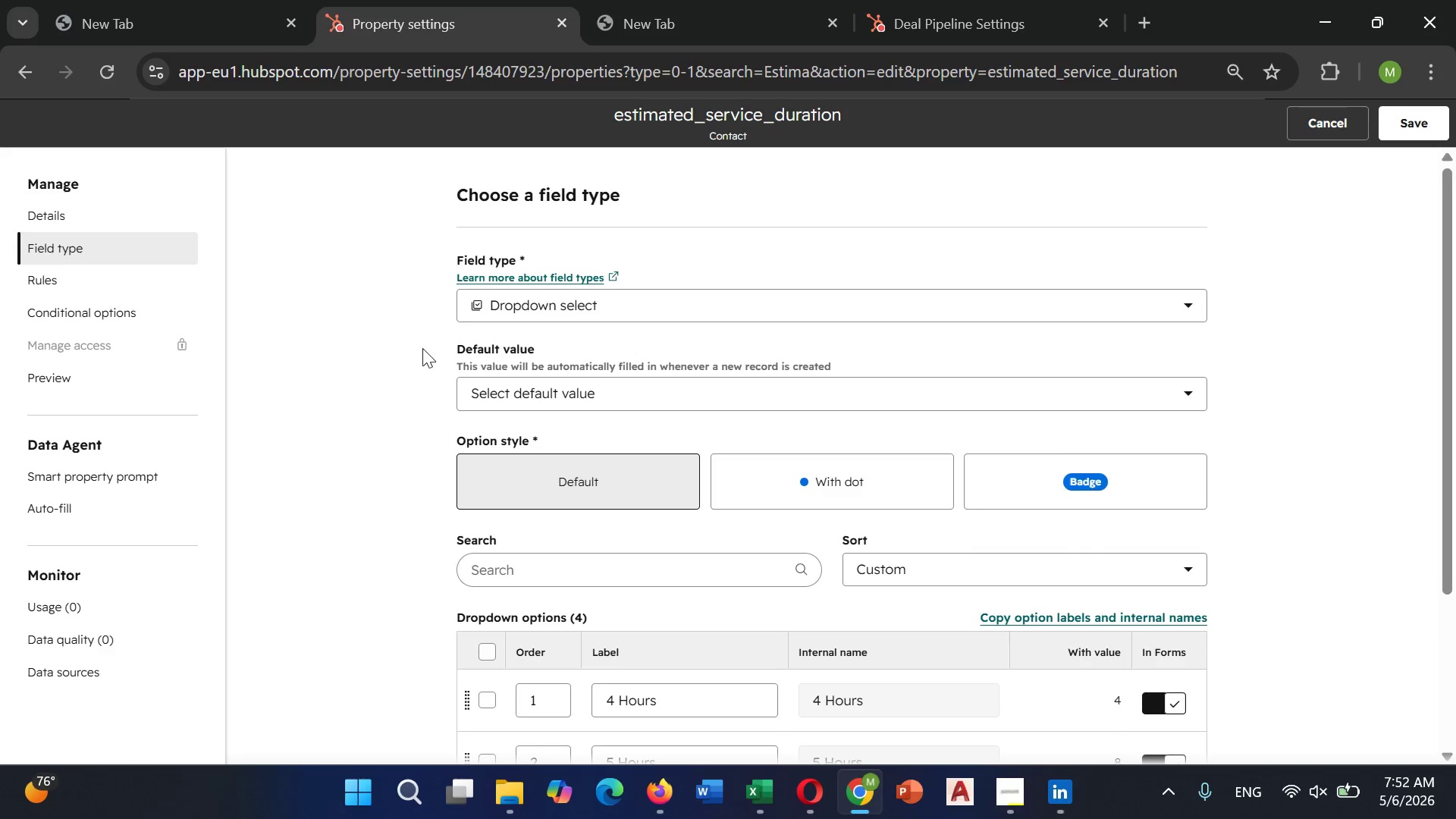 
scroll: coordinate [422, 348], scroll_direction: down, amount: 6.0
 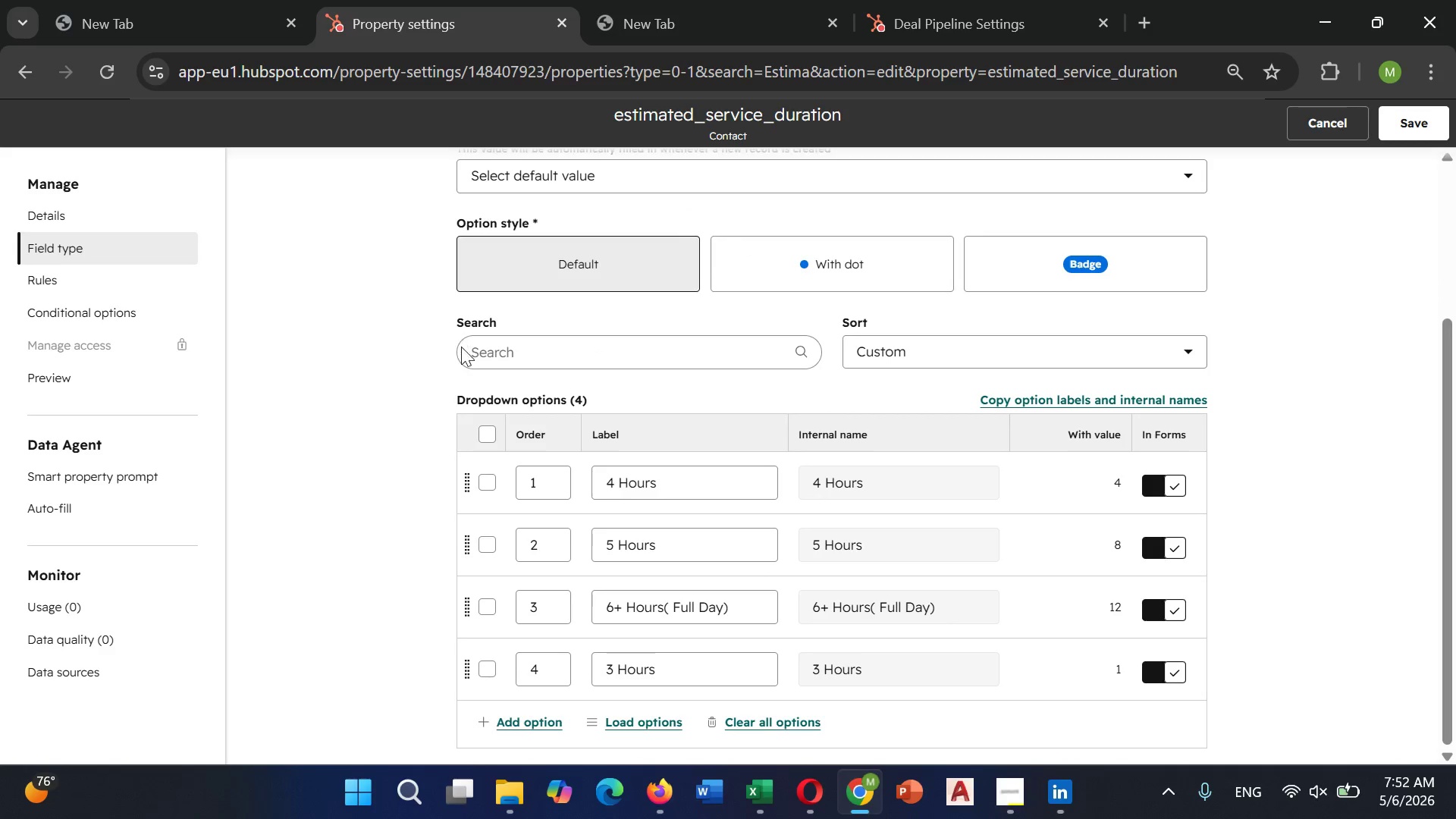 
scroll: coordinate [787, 579], scroll_direction: up, amount: 2.0
 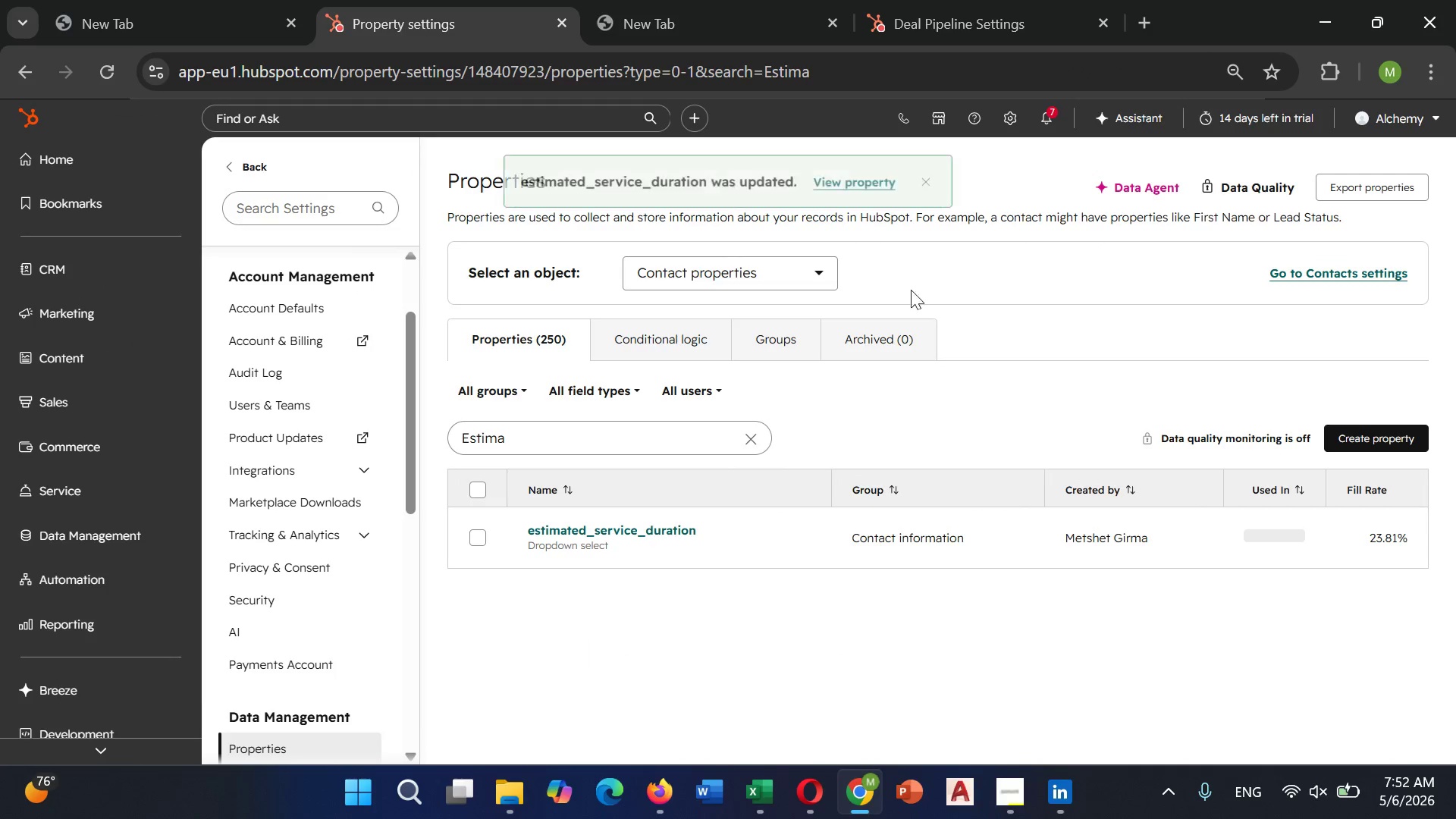 
left_click([745, 444])
 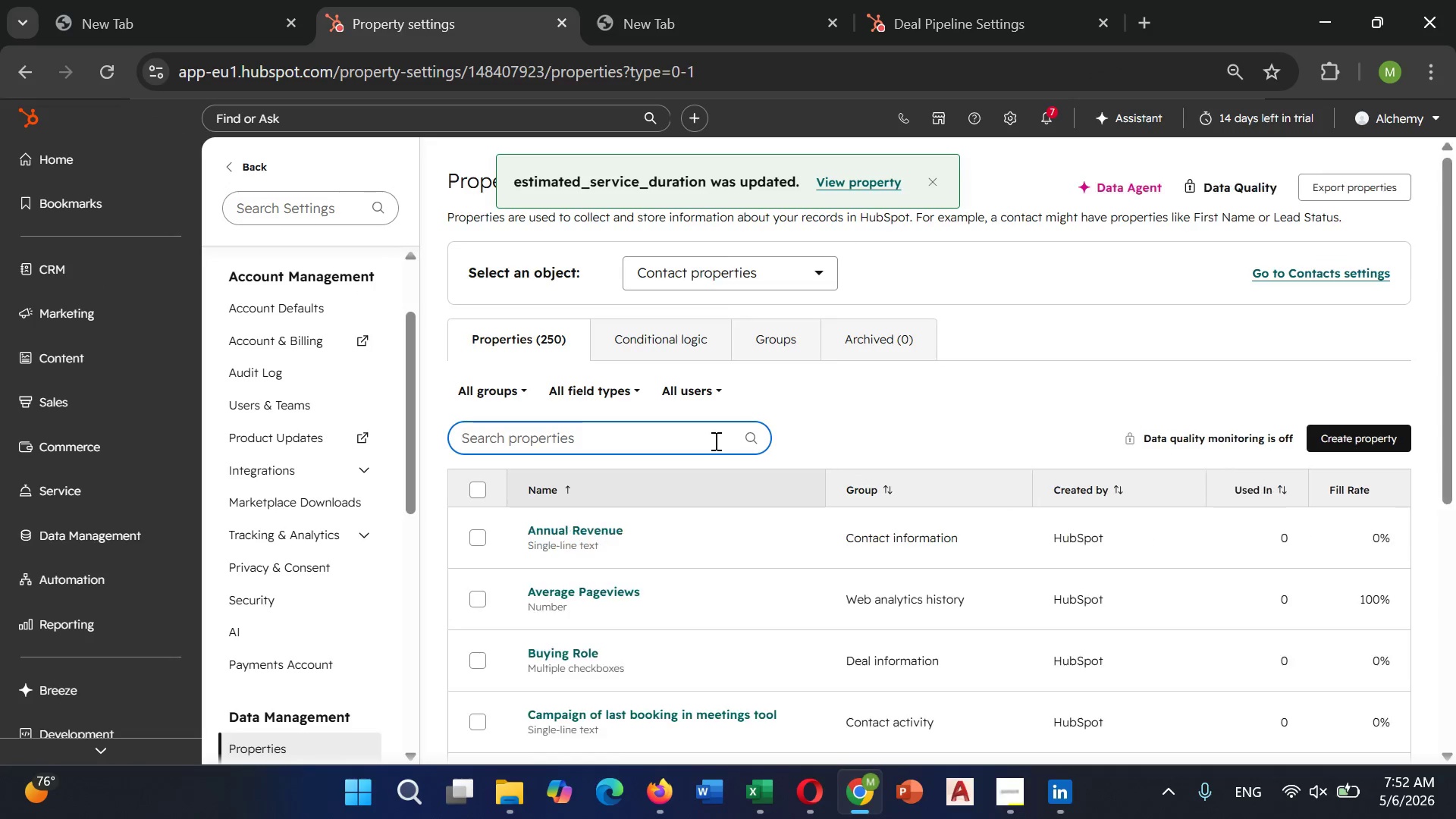 
type(Ser)
 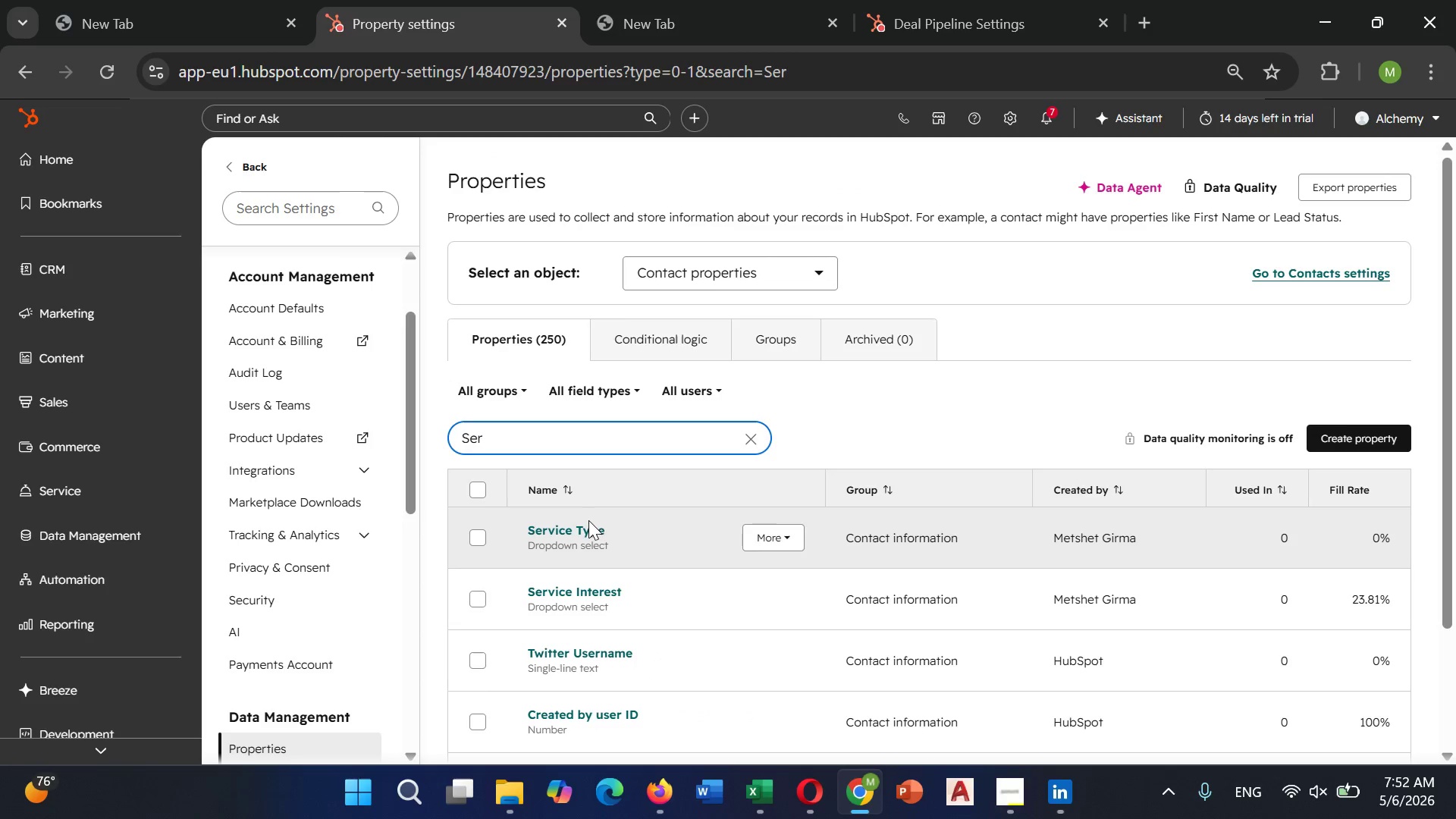 
double_click([588, 525])
 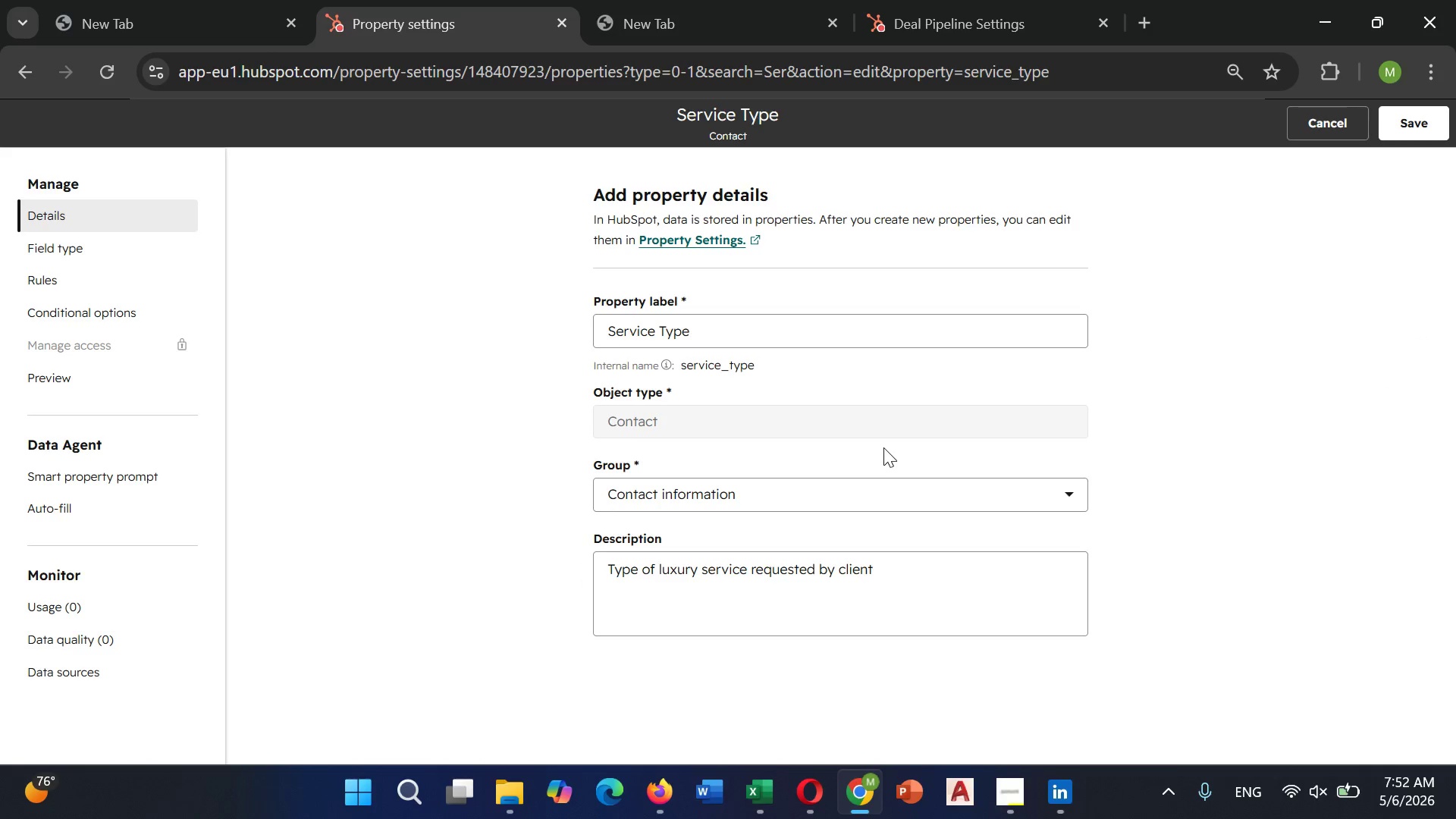 
scroll: coordinate [901, 551], scroll_direction: down, amount: 3.0
 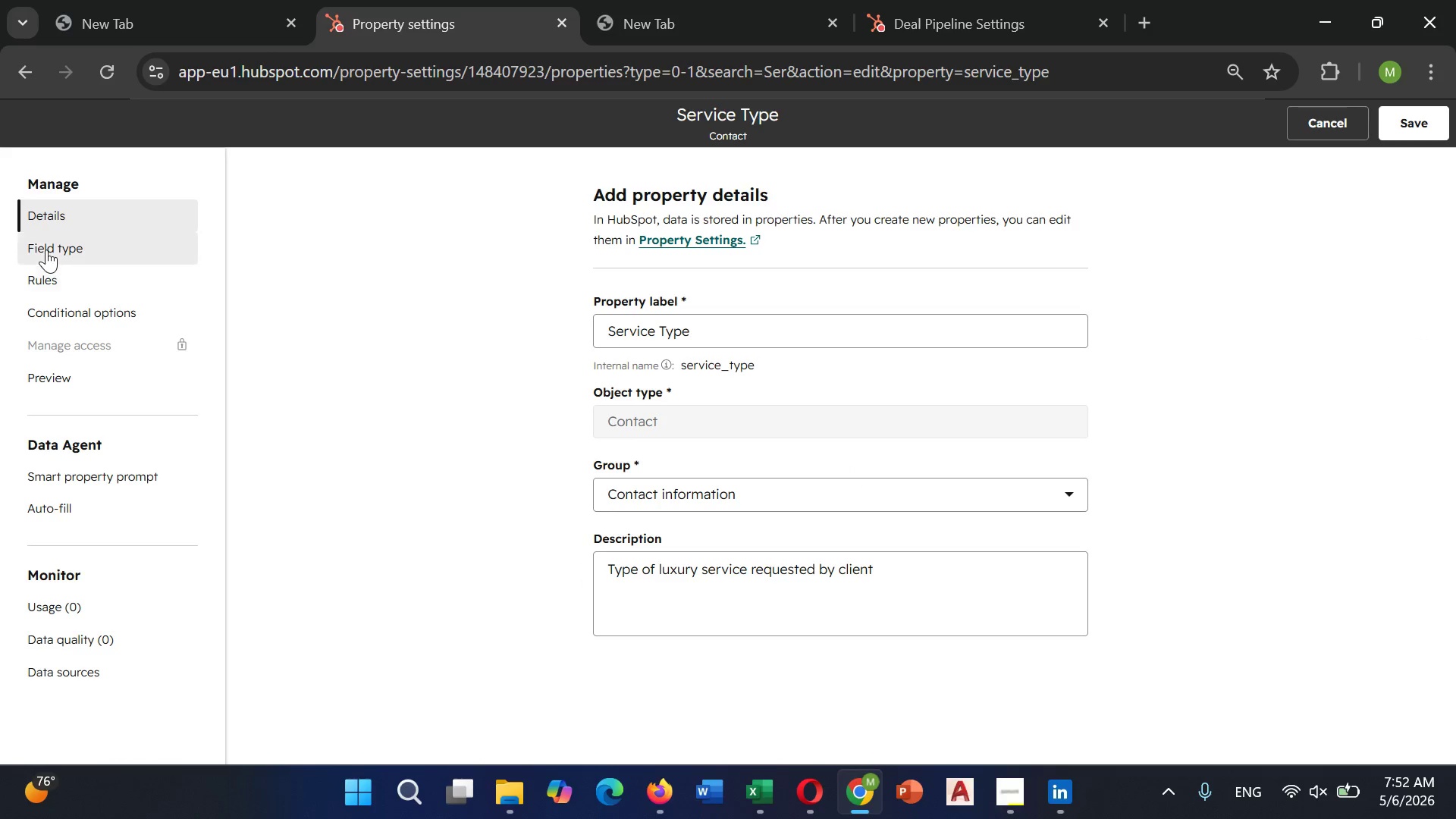 
left_click([49, 247])
 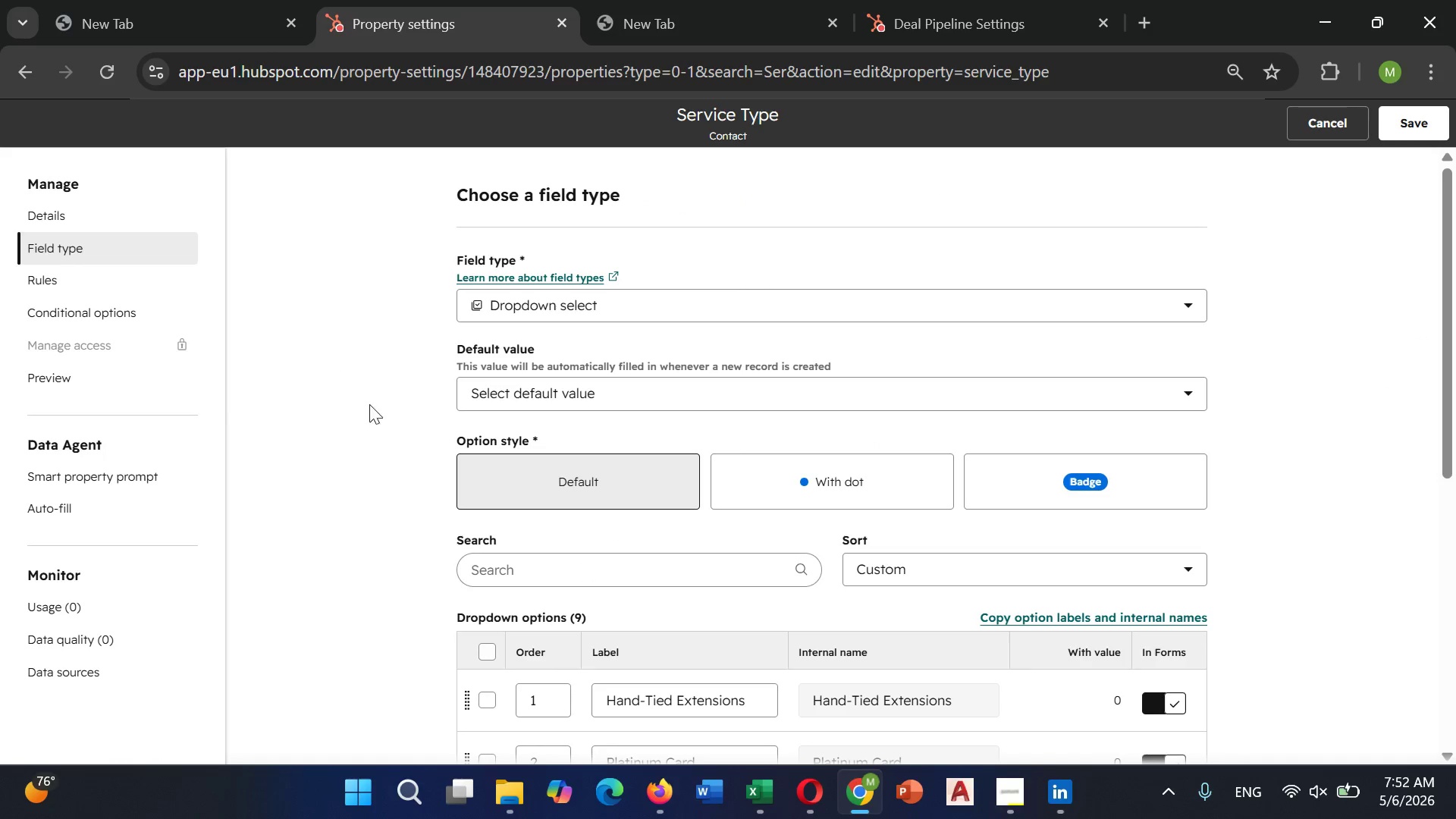 
scroll: coordinate [373, 407], scroll_direction: down, amount: 3.0
 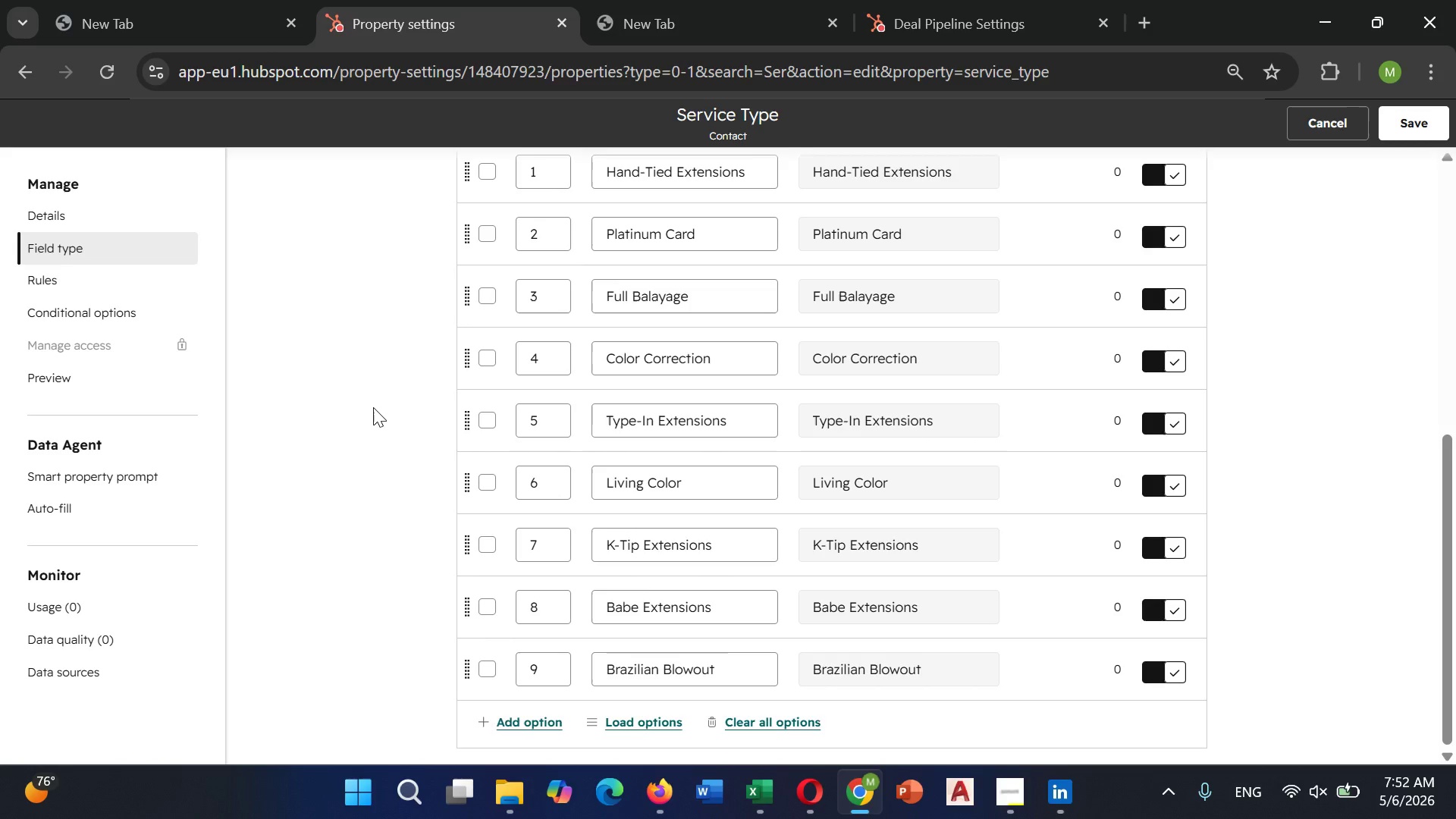 
scroll: coordinate [373, 407], scroll_direction: up, amount: 4.0
 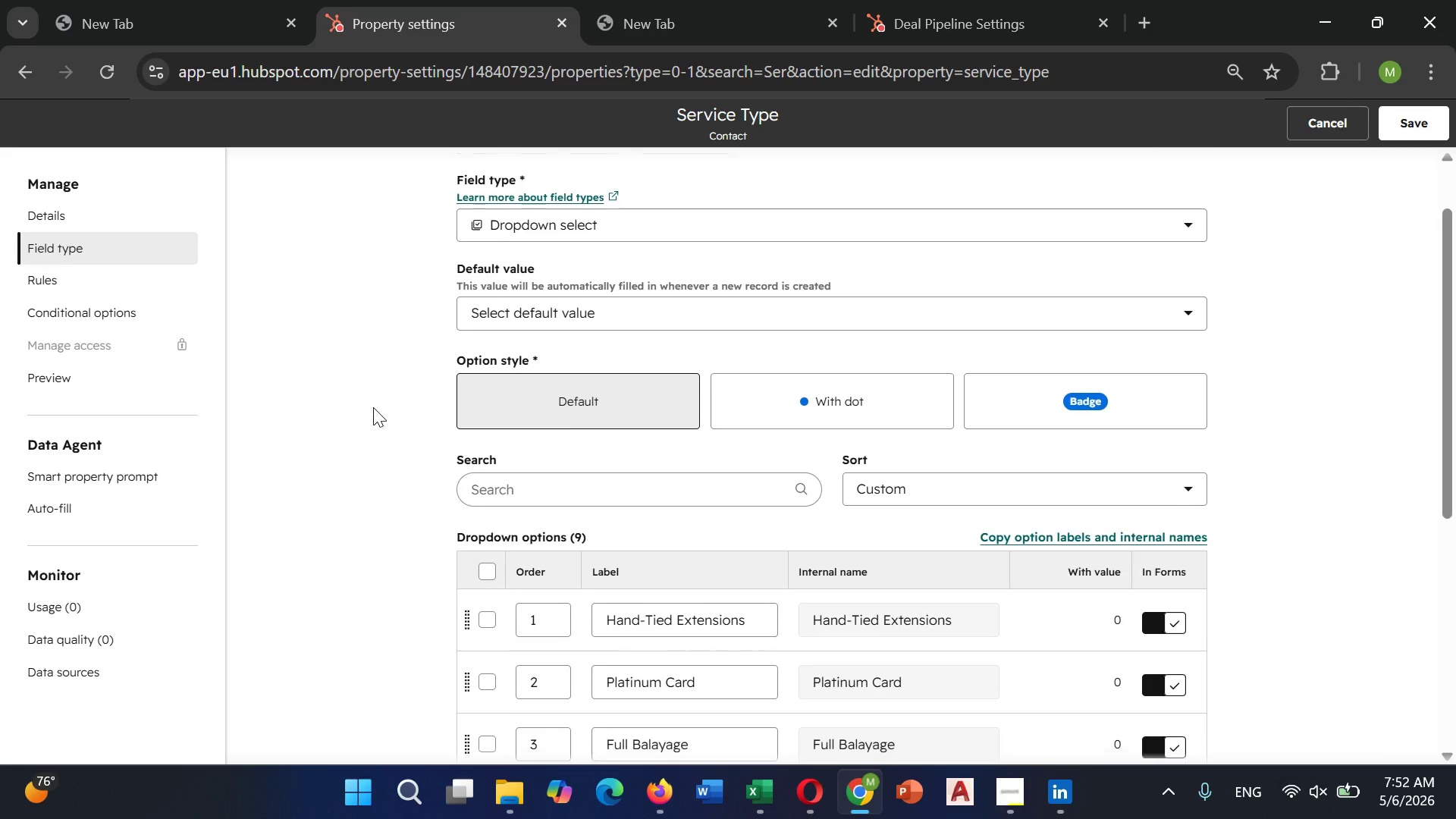 
scroll: coordinate [373, 407], scroll_direction: down, amount: 5.0
 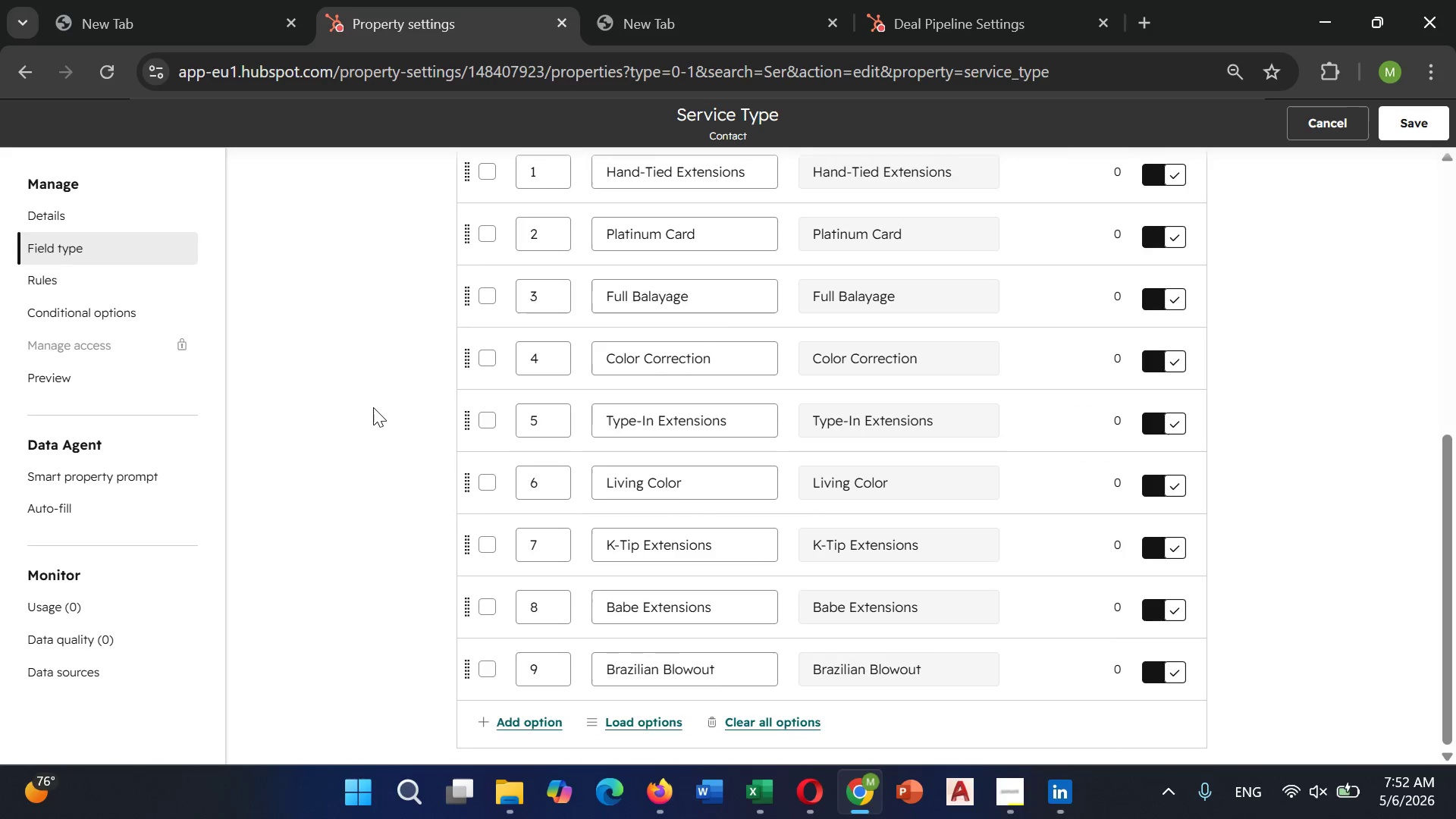 
wait(6.48)
 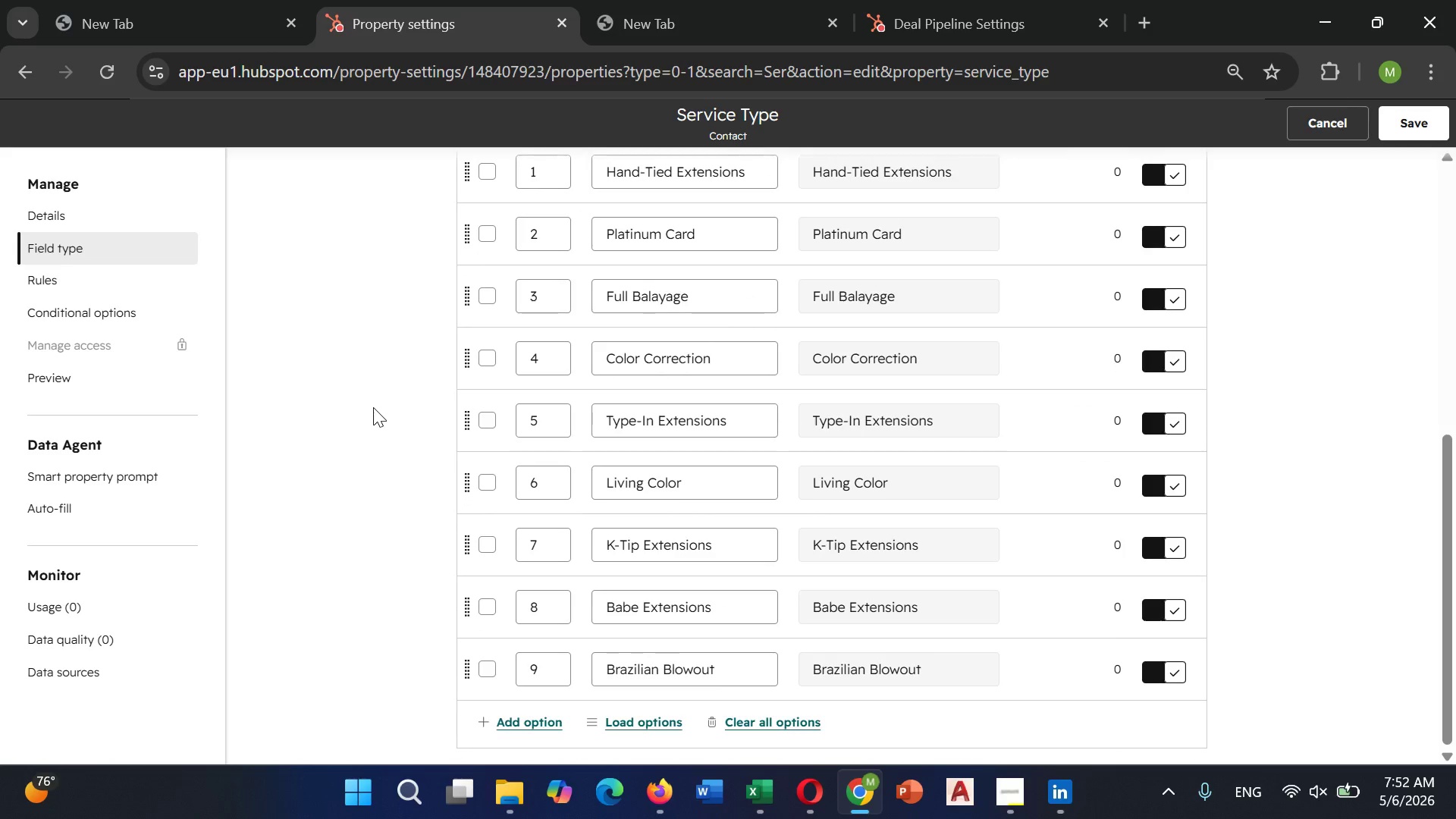 
scroll: coordinate [538, 493], scroll_direction: up, amount: 8.0
 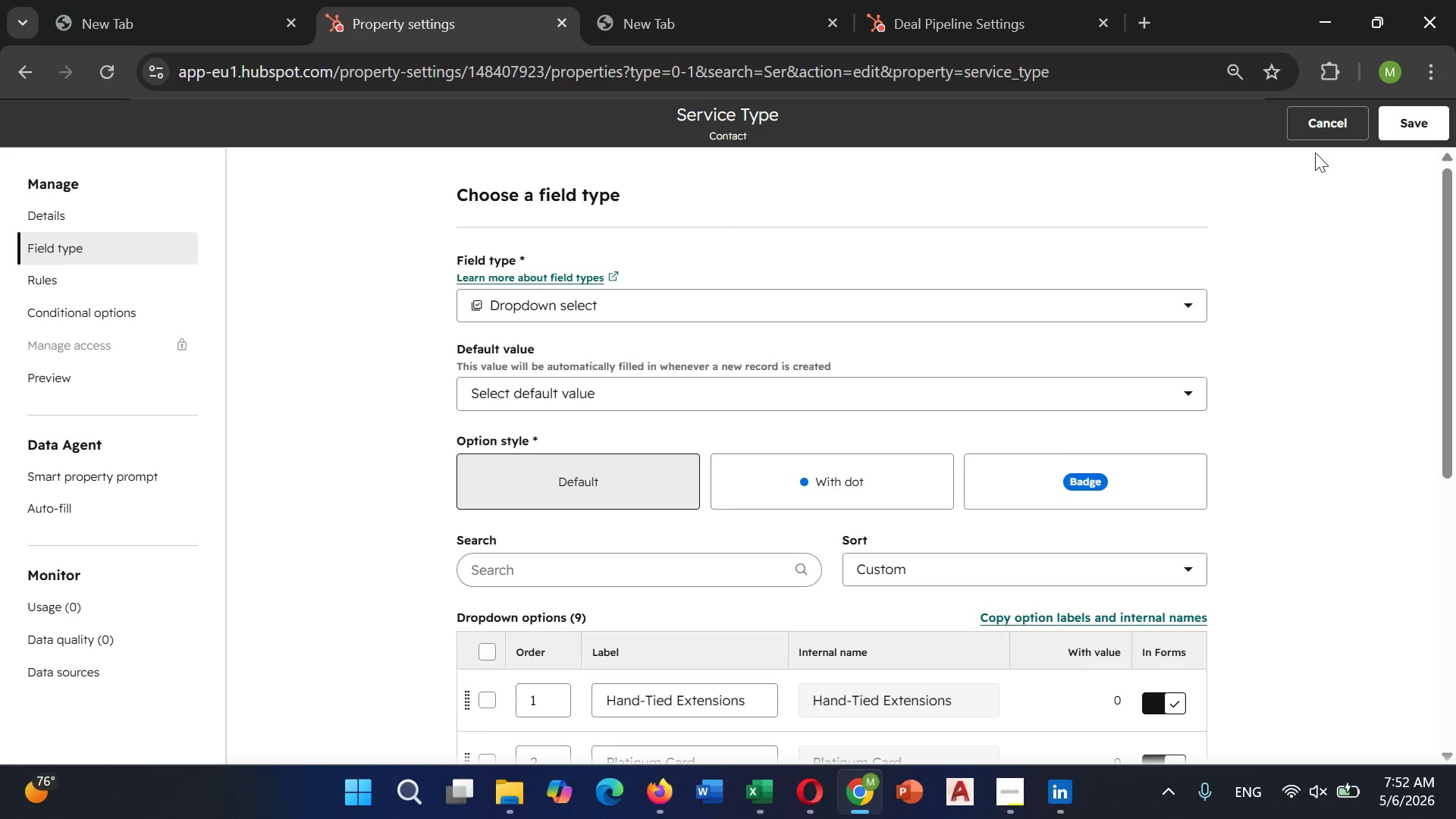 
left_click([1313, 143])
 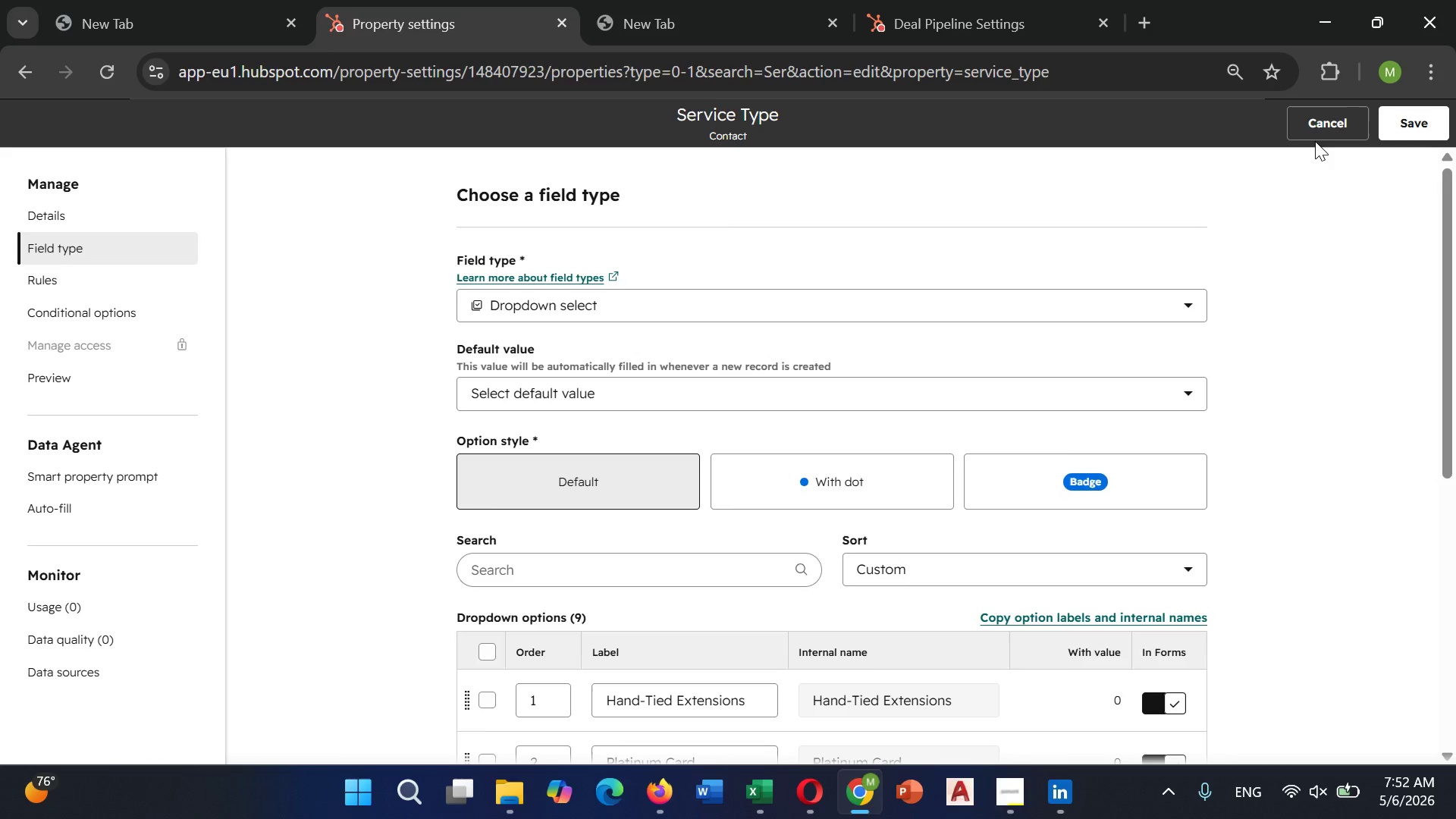 
left_click([1315, 141])
 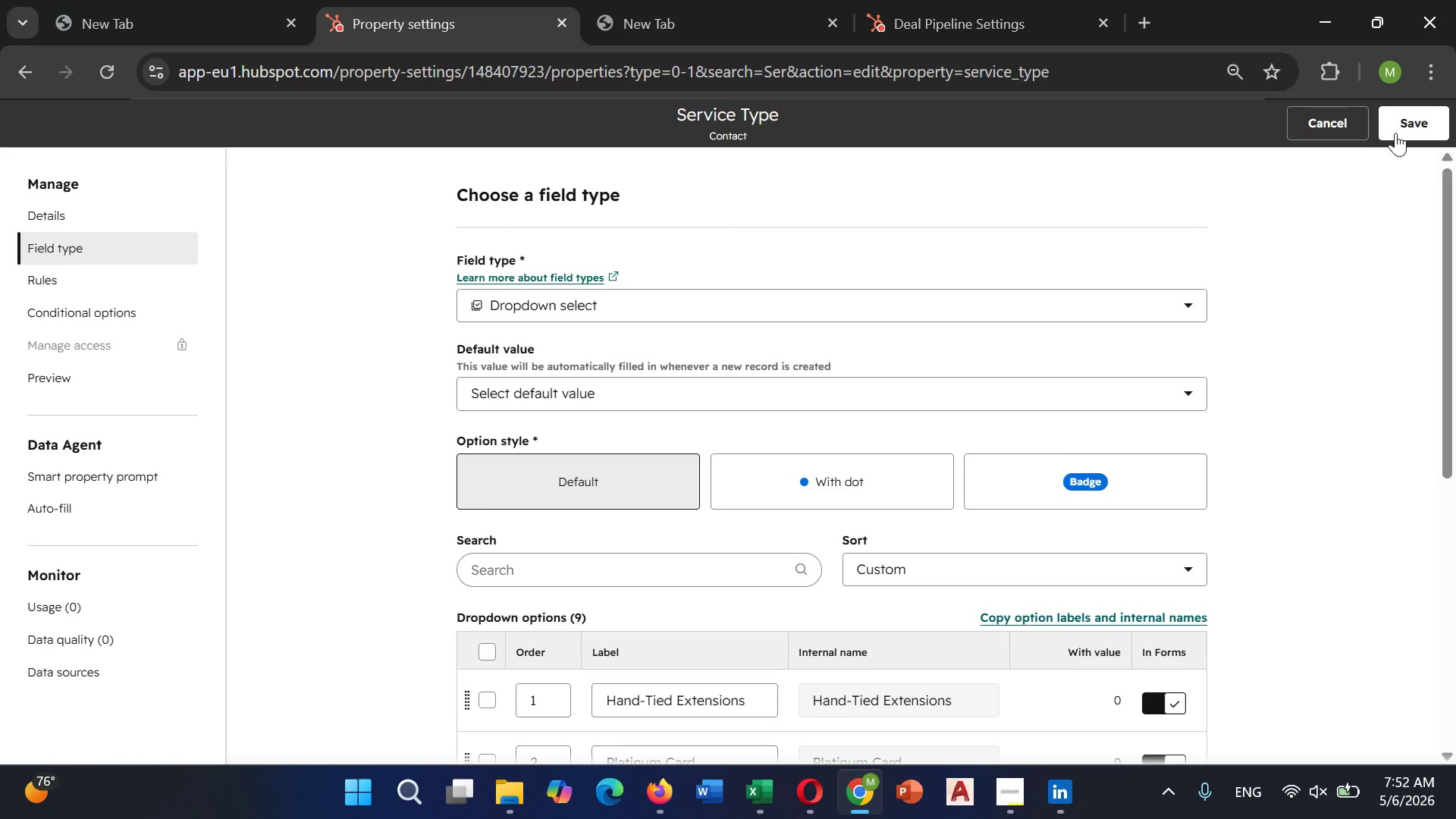 
left_click([1429, 125])
 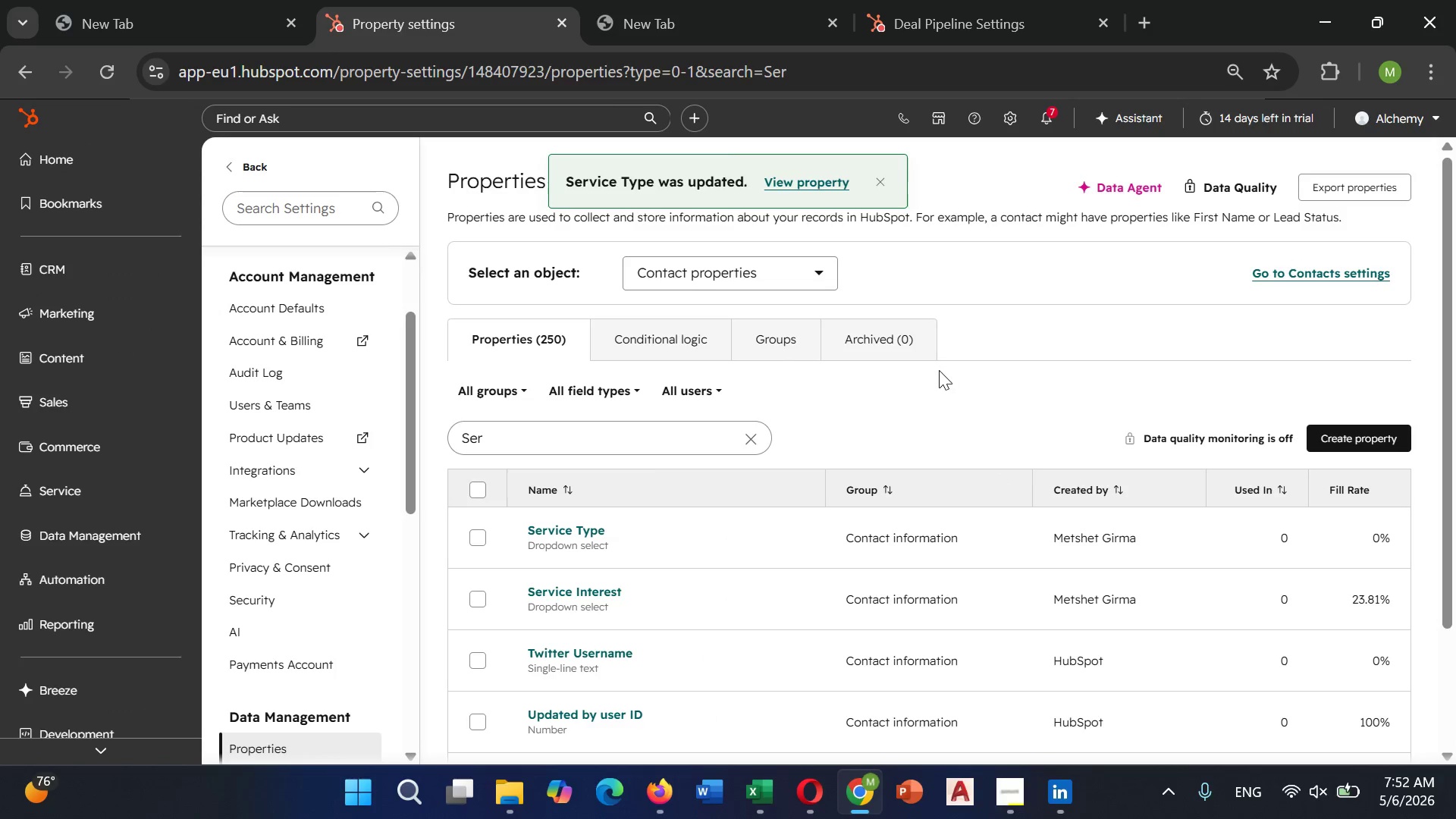 
scroll: coordinate [858, 480], scroll_direction: down, amount: 5.0
 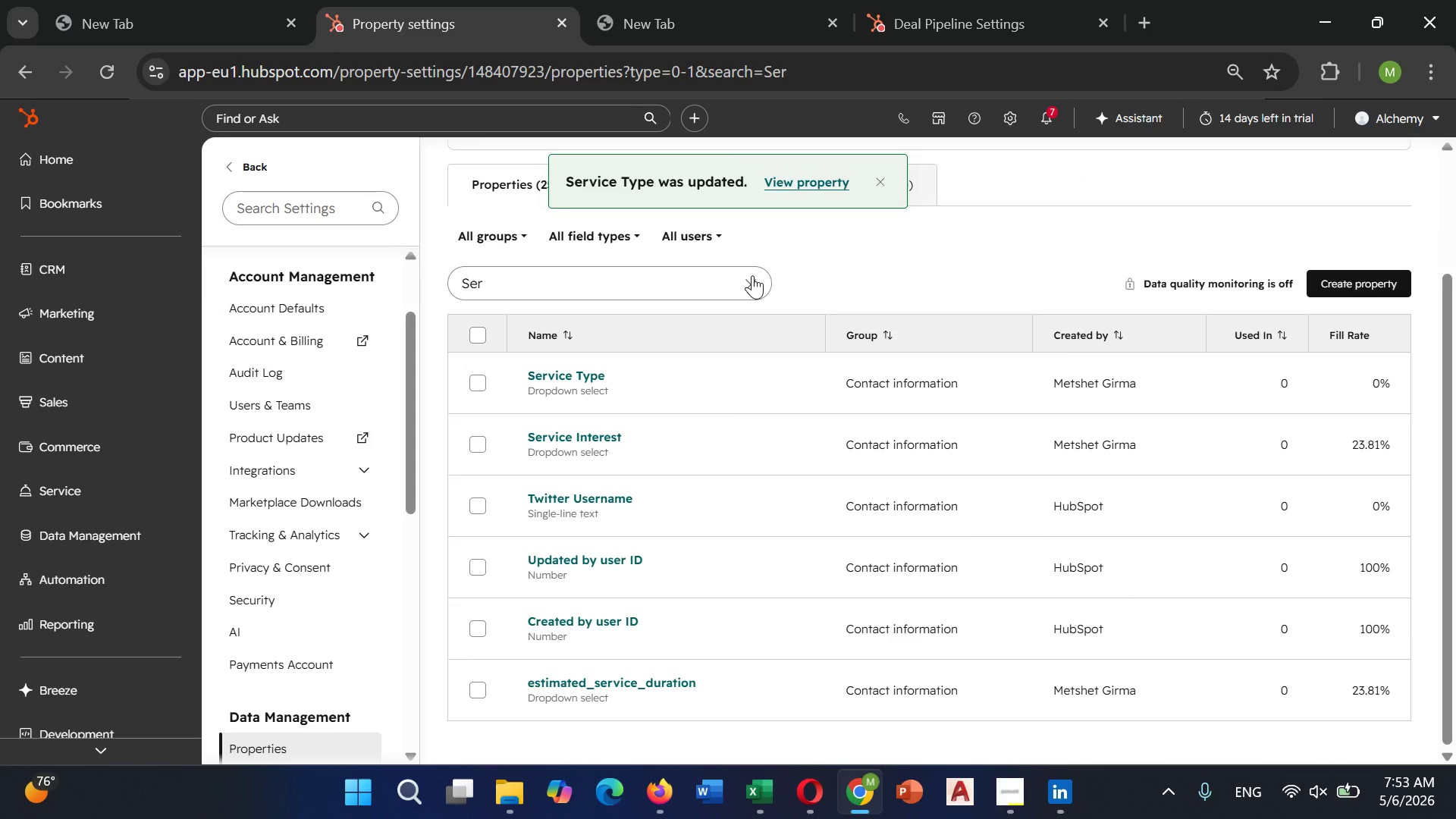 
left_click([752, 275])
 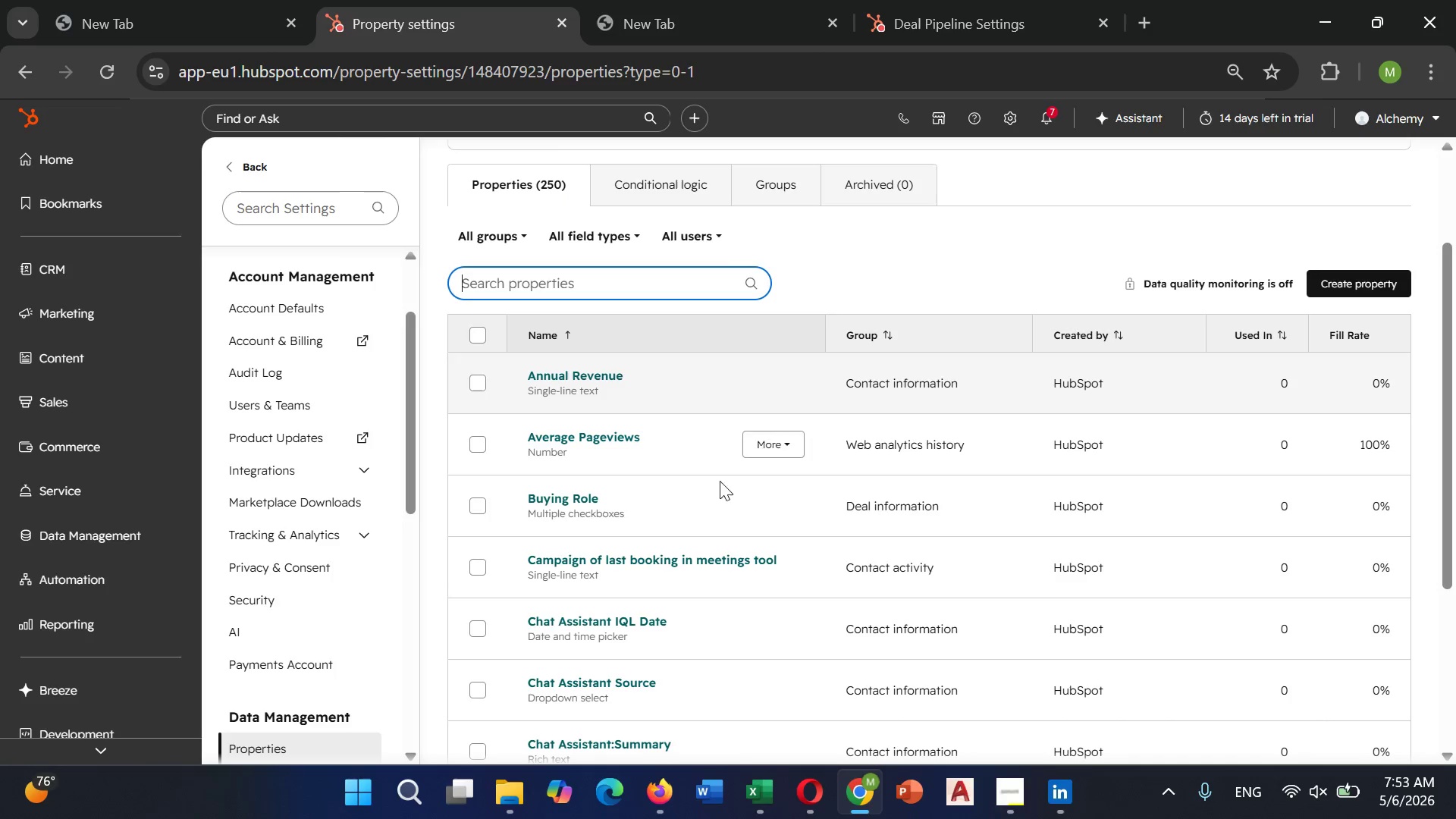 
scroll: coordinate [821, 697], scroll_direction: down, amount: 4.0
 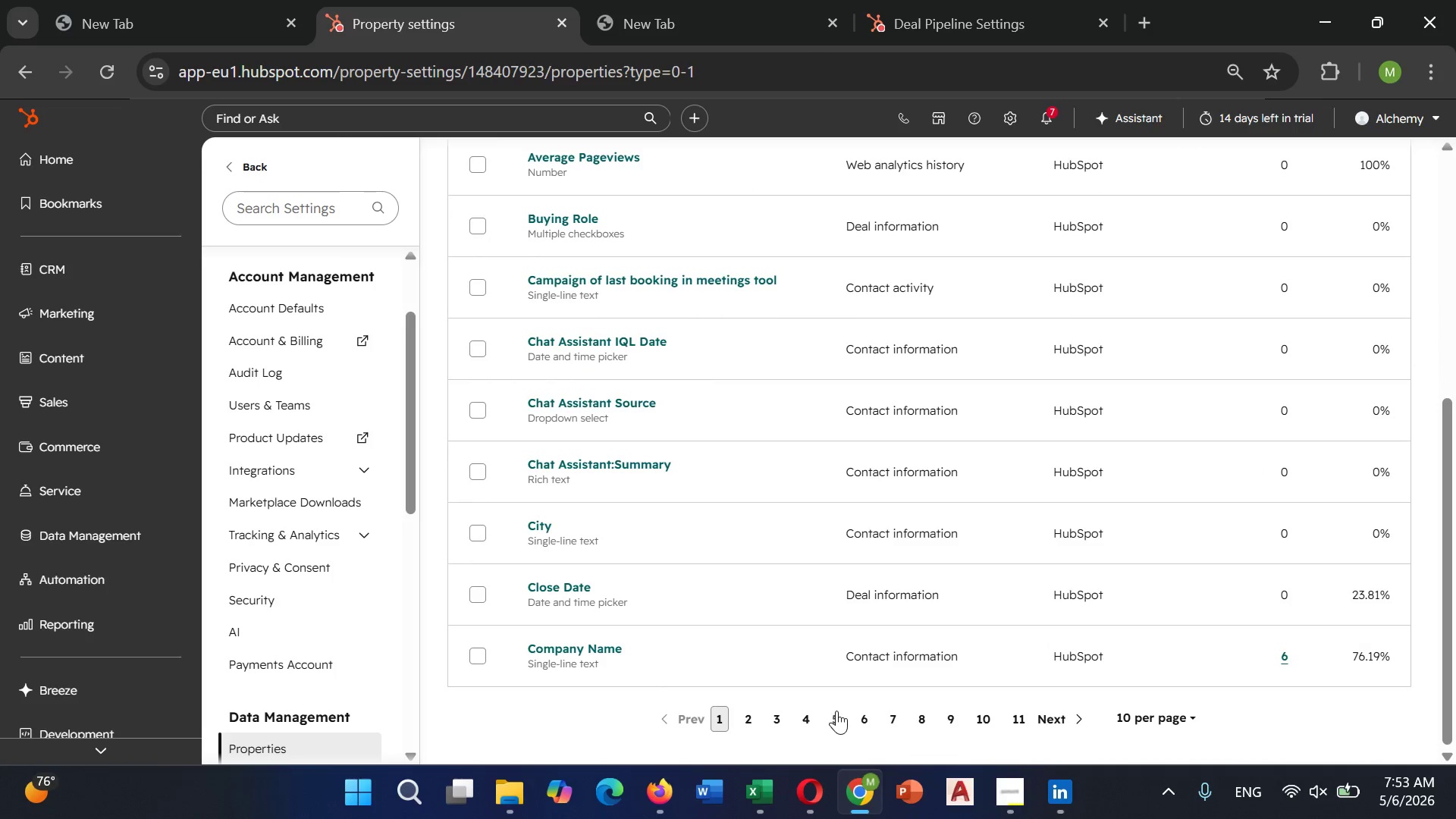 
left_click([836, 711])
 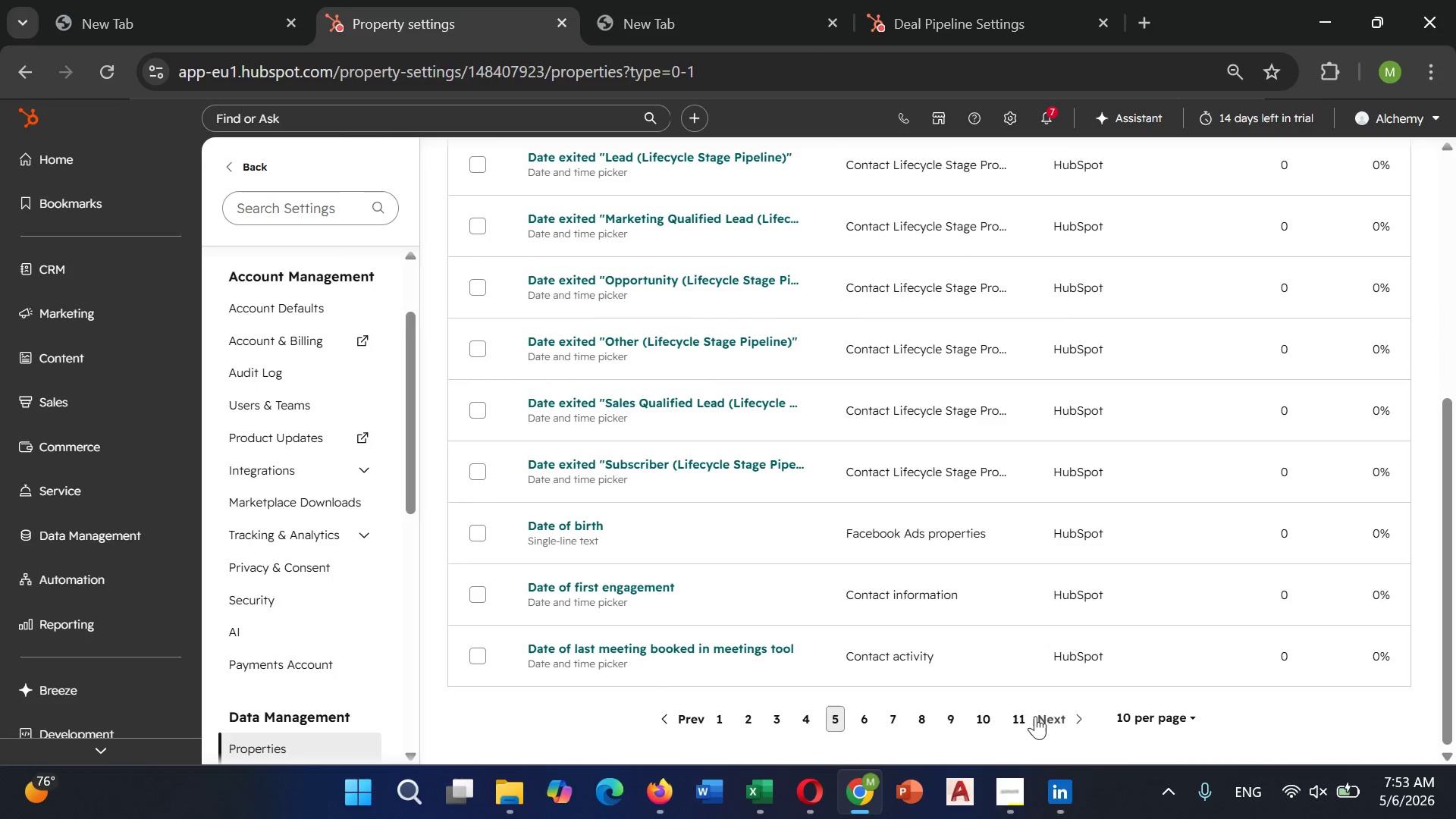 
left_click([1024, 719])
 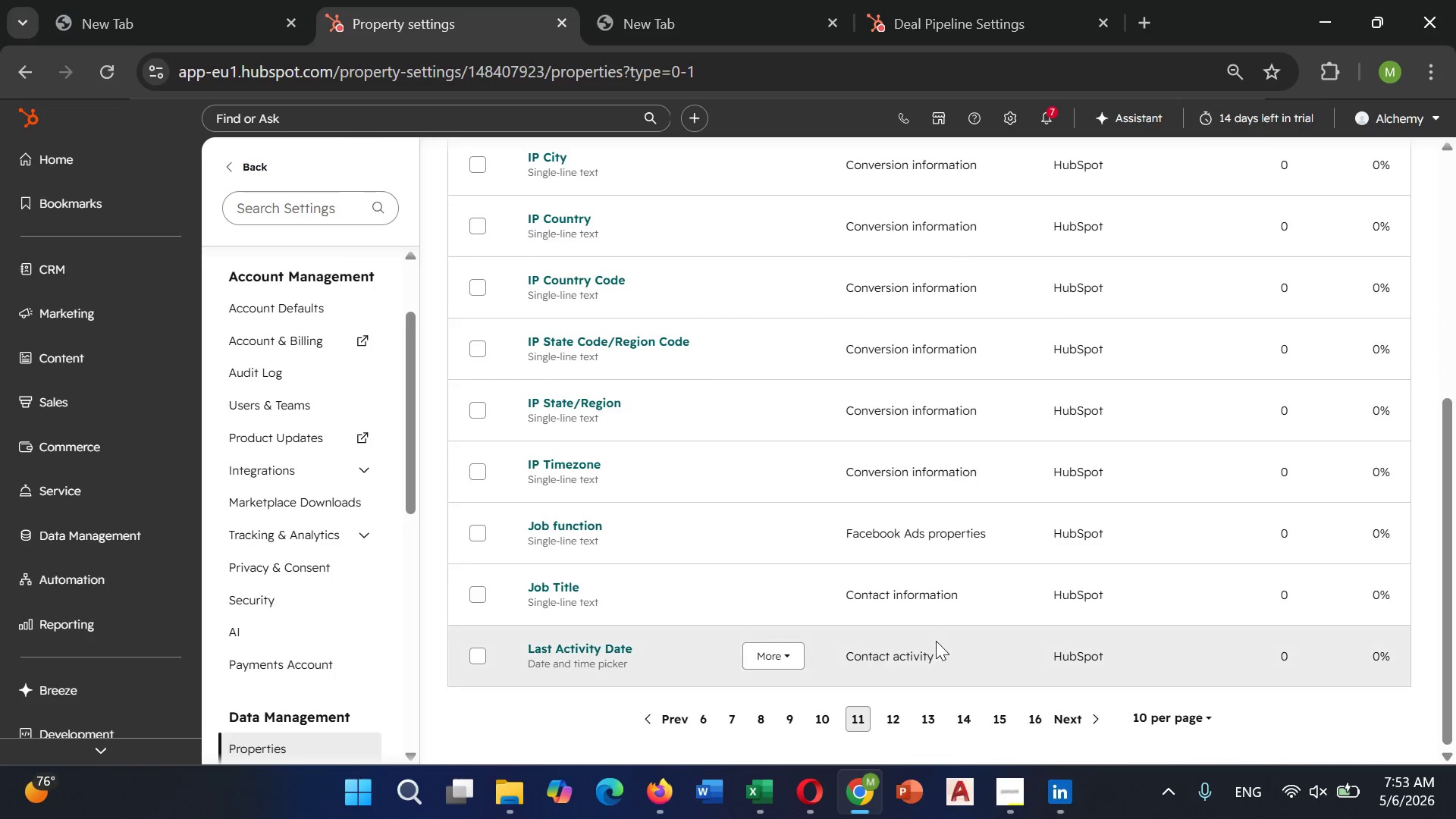 
scroll: coordinate [934, 641], scroll_direction: up, amount: 2.0
 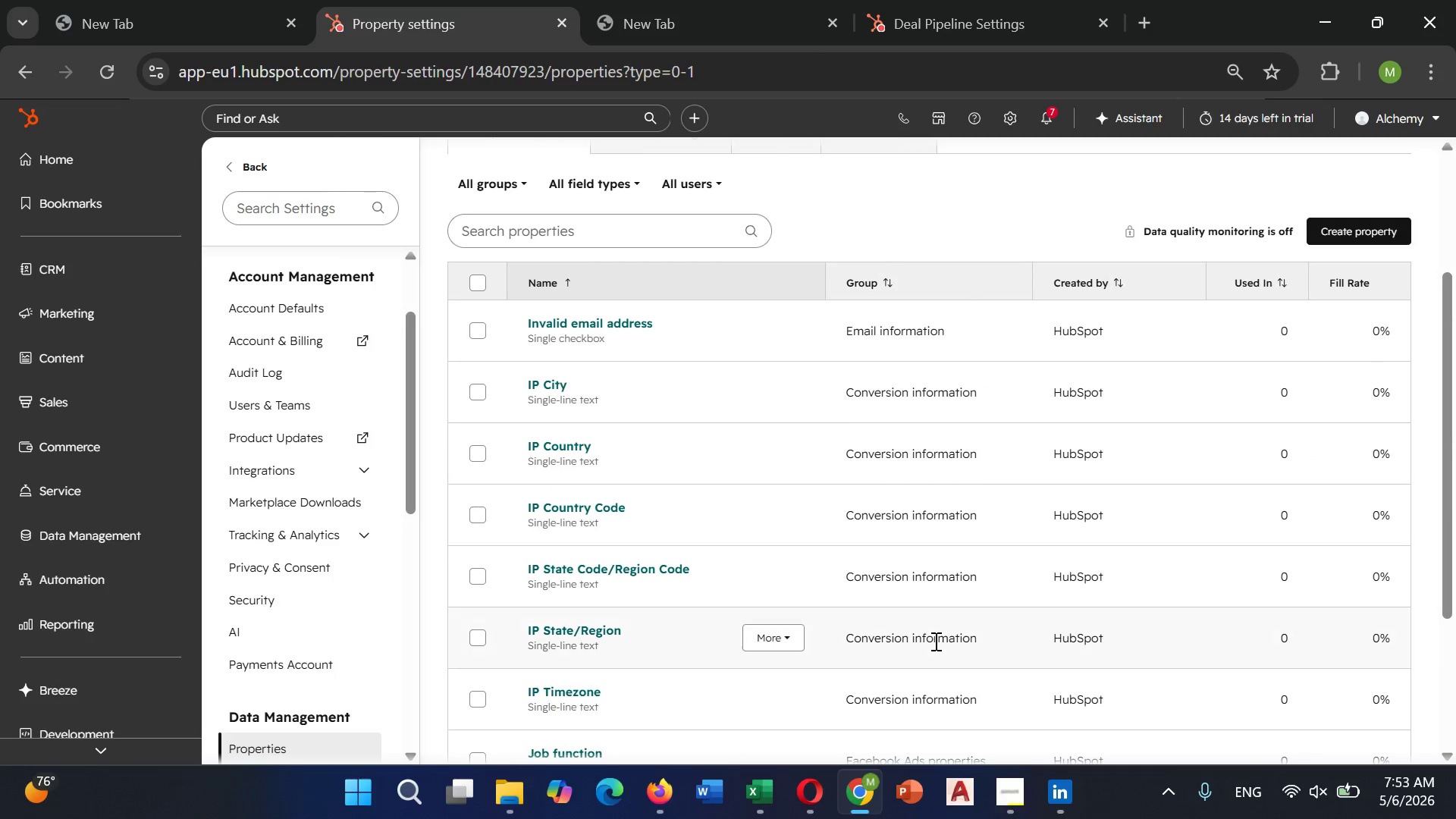 
scroll: coordinate [934, 641], scroll_direction: down, amount: 4.0
 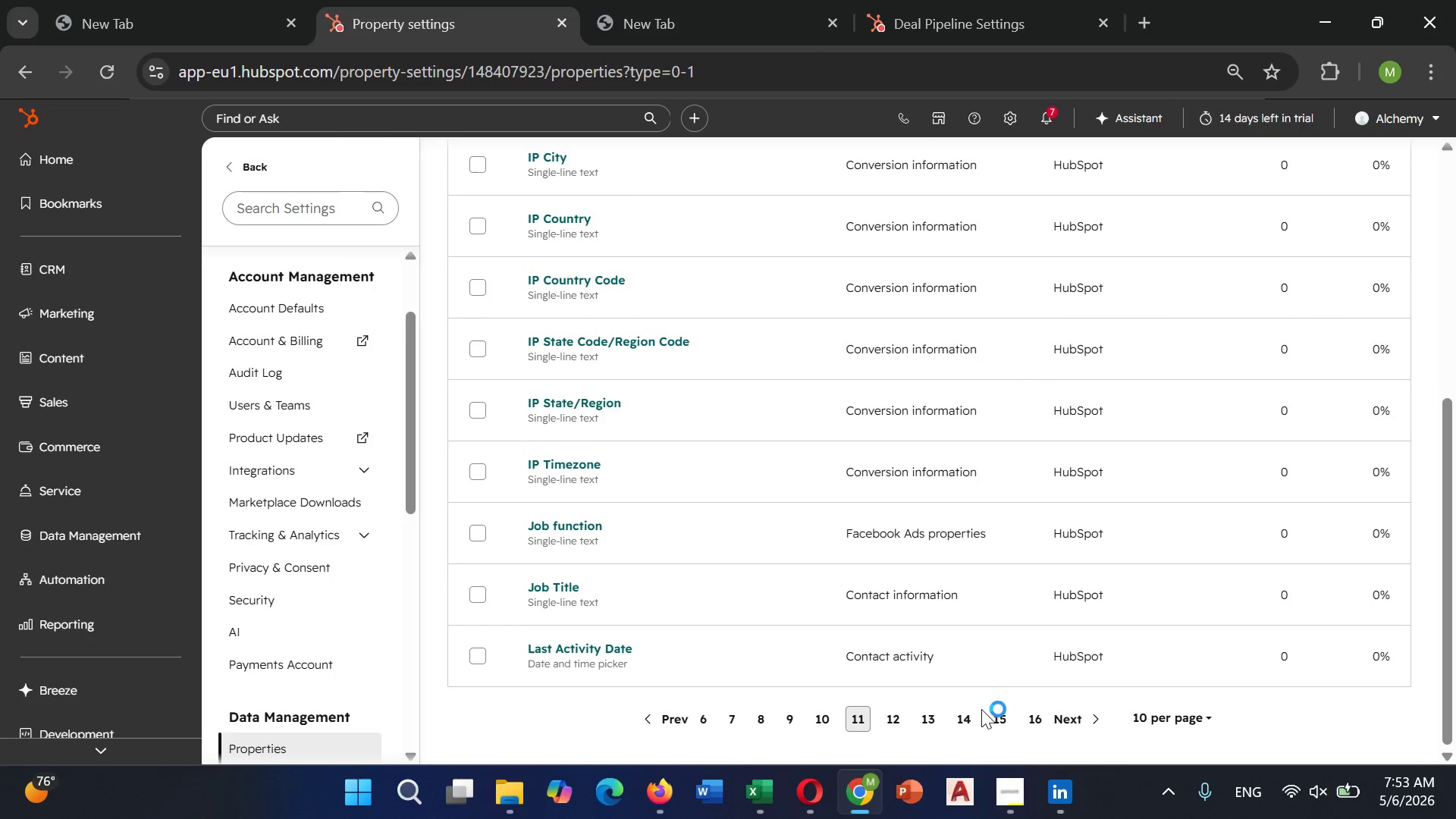 
left_click([997, 712])
 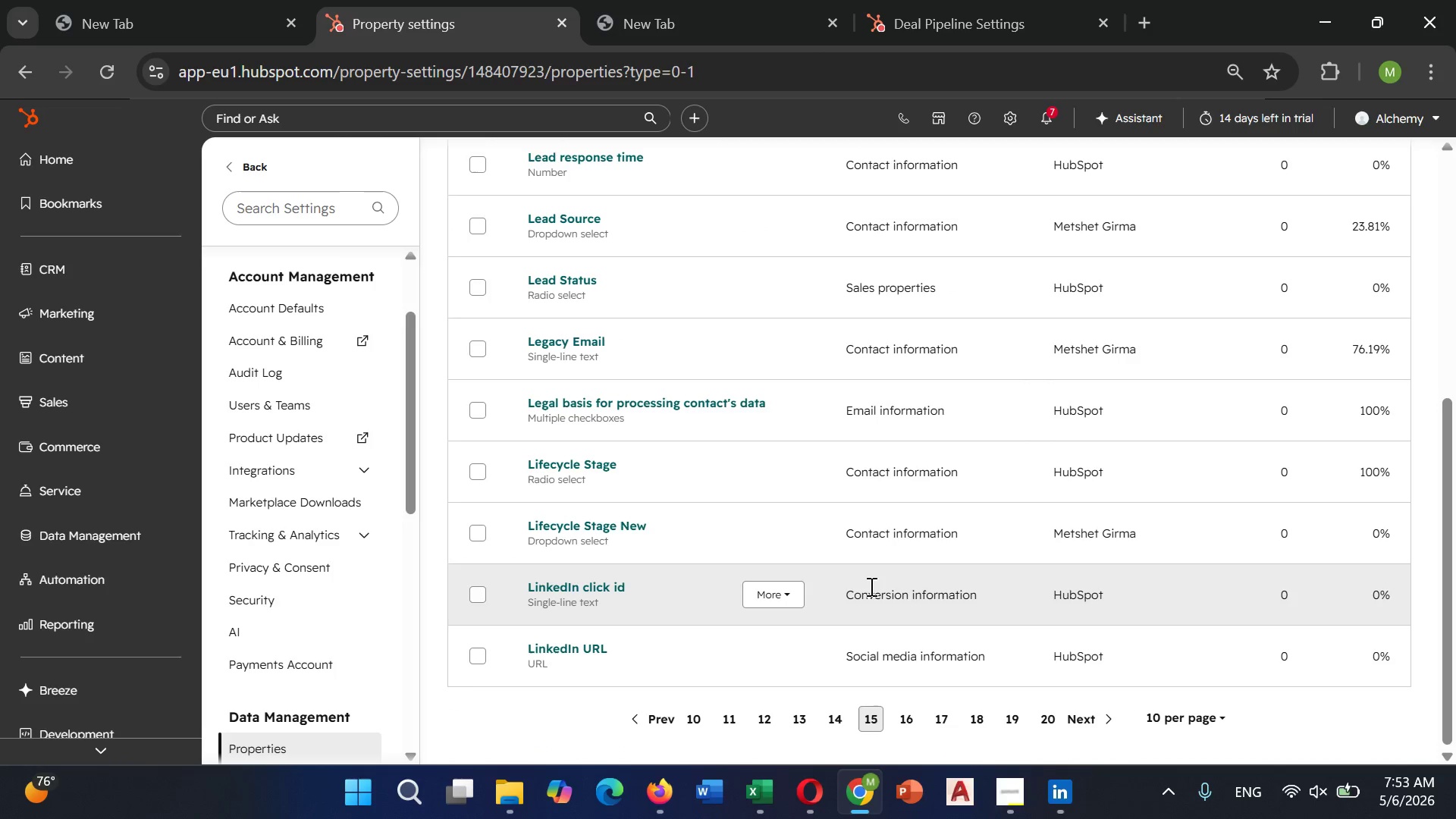 
scroll: coordinate [870, 586], scroll_direction: up, amount: 3.0
 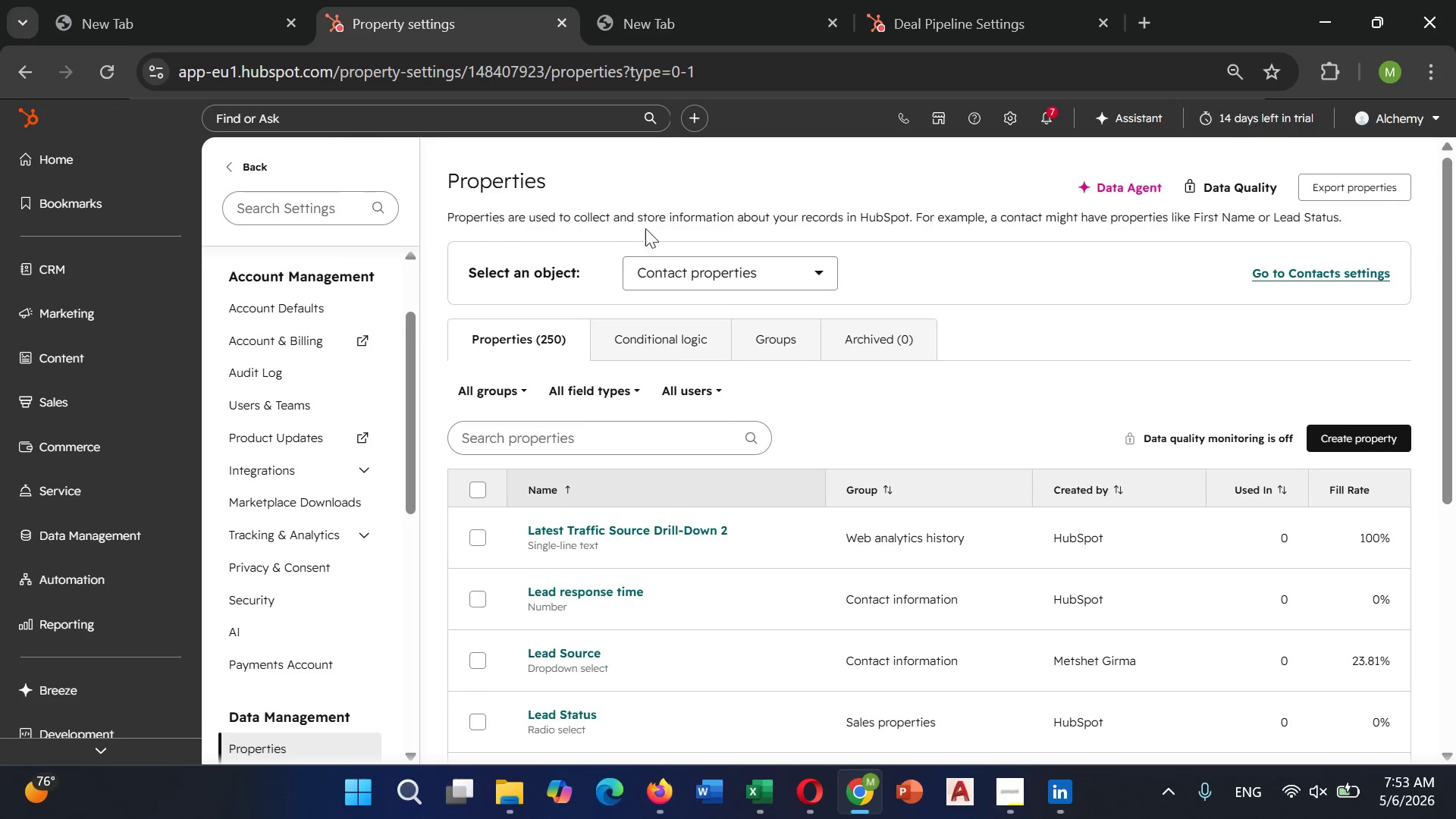 
left_click([671, 262])
 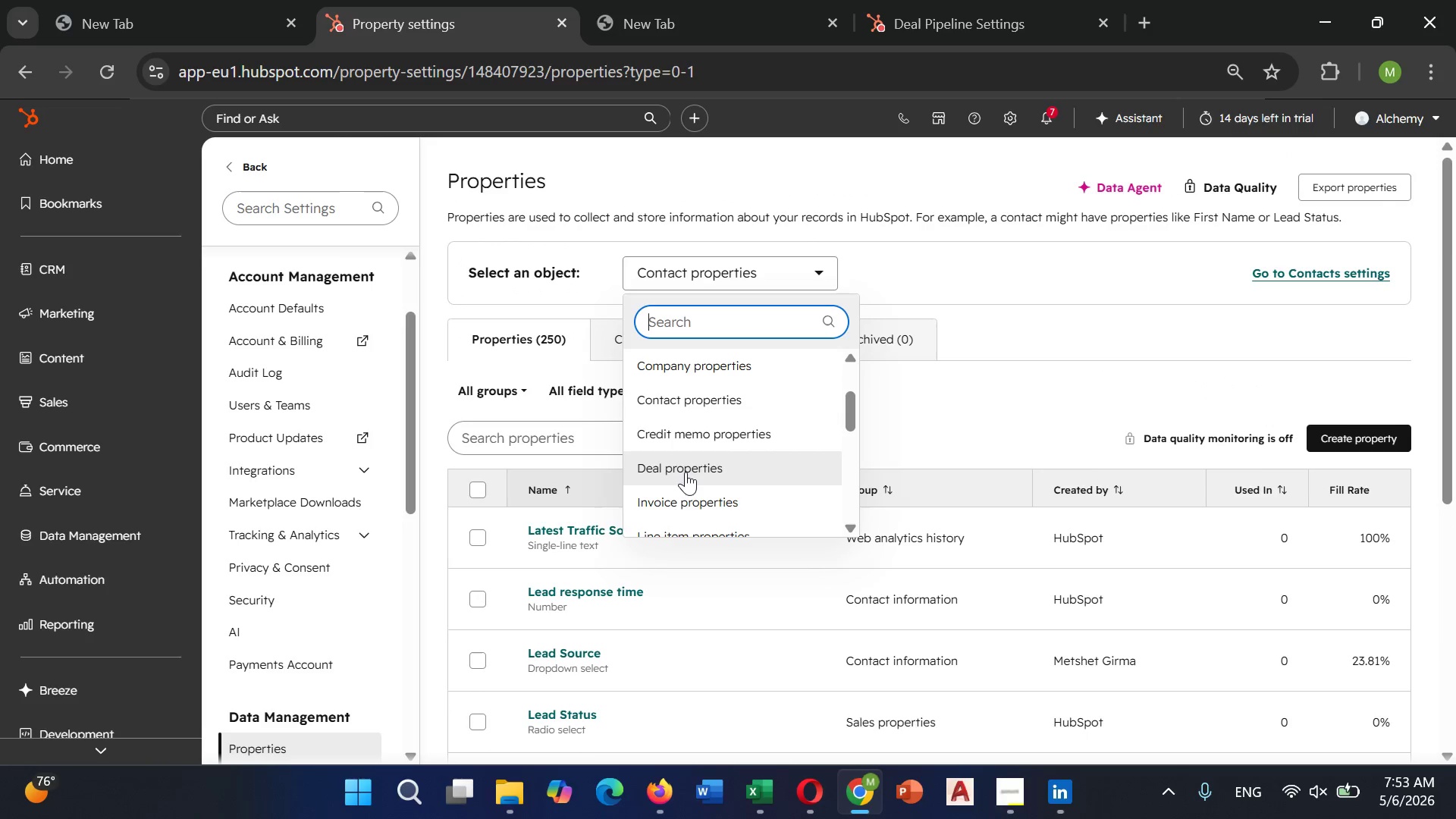 
left_click([685, 460])
 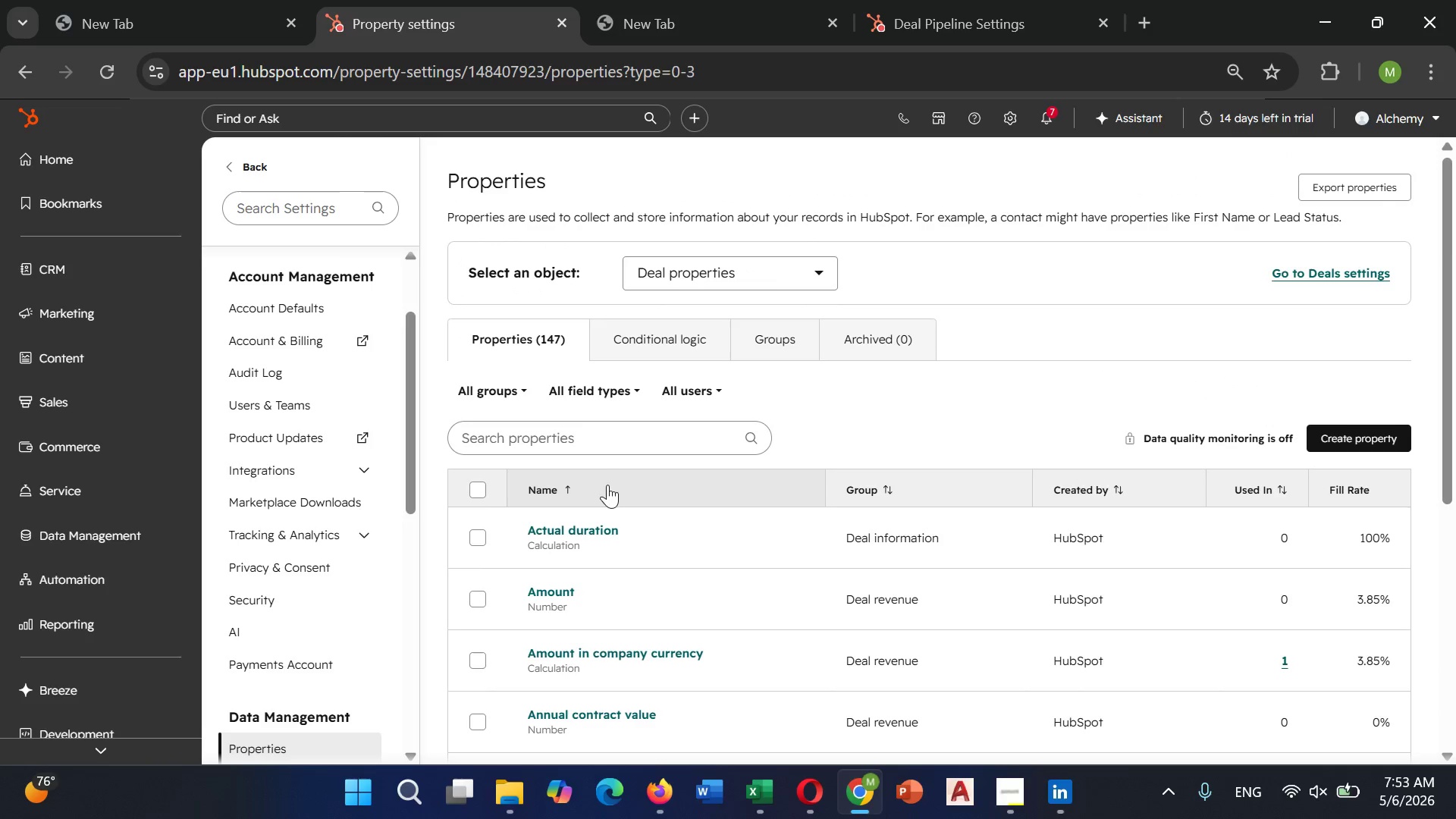 
left_click([604, 447])
 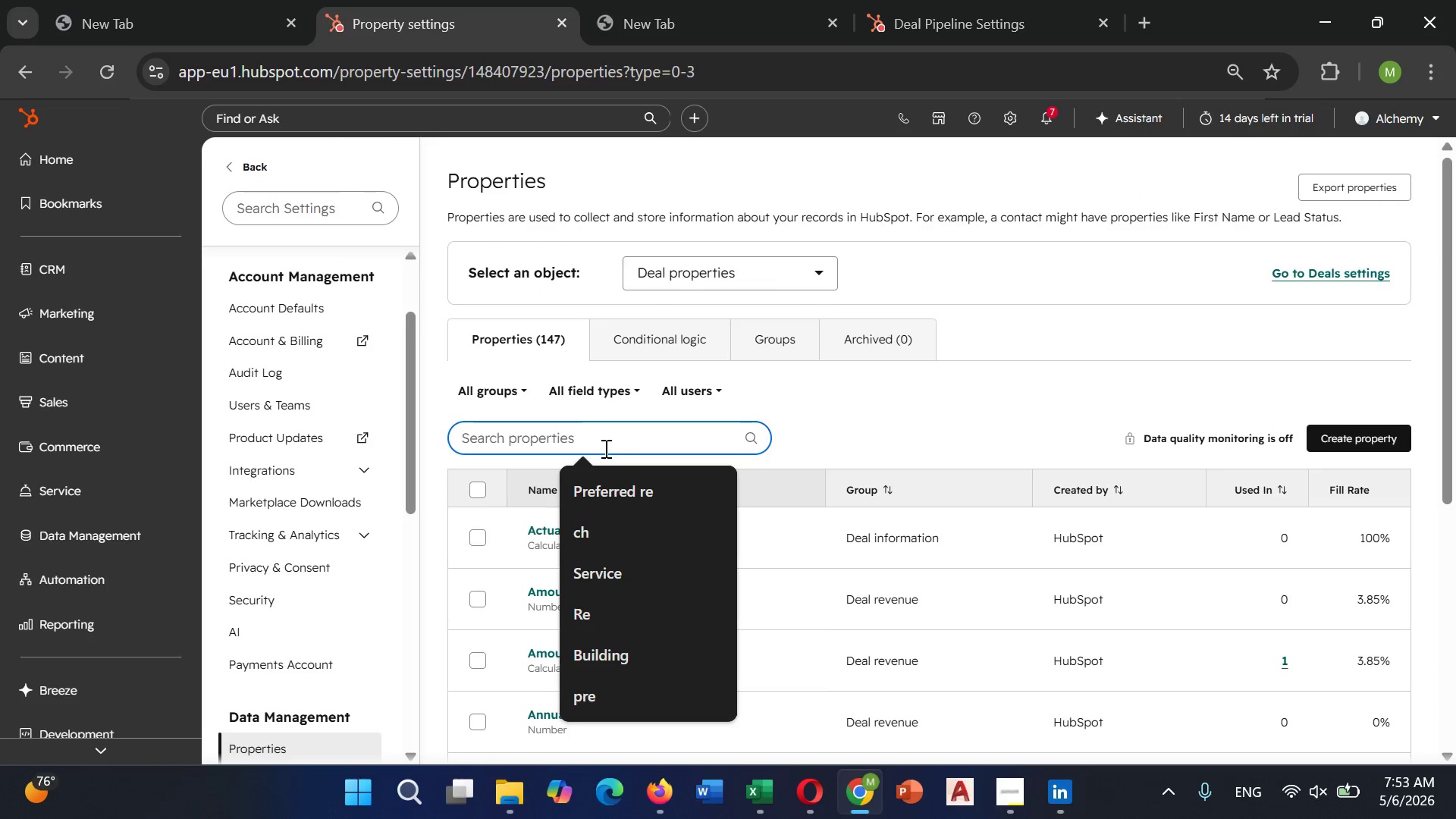 
type(esto)
 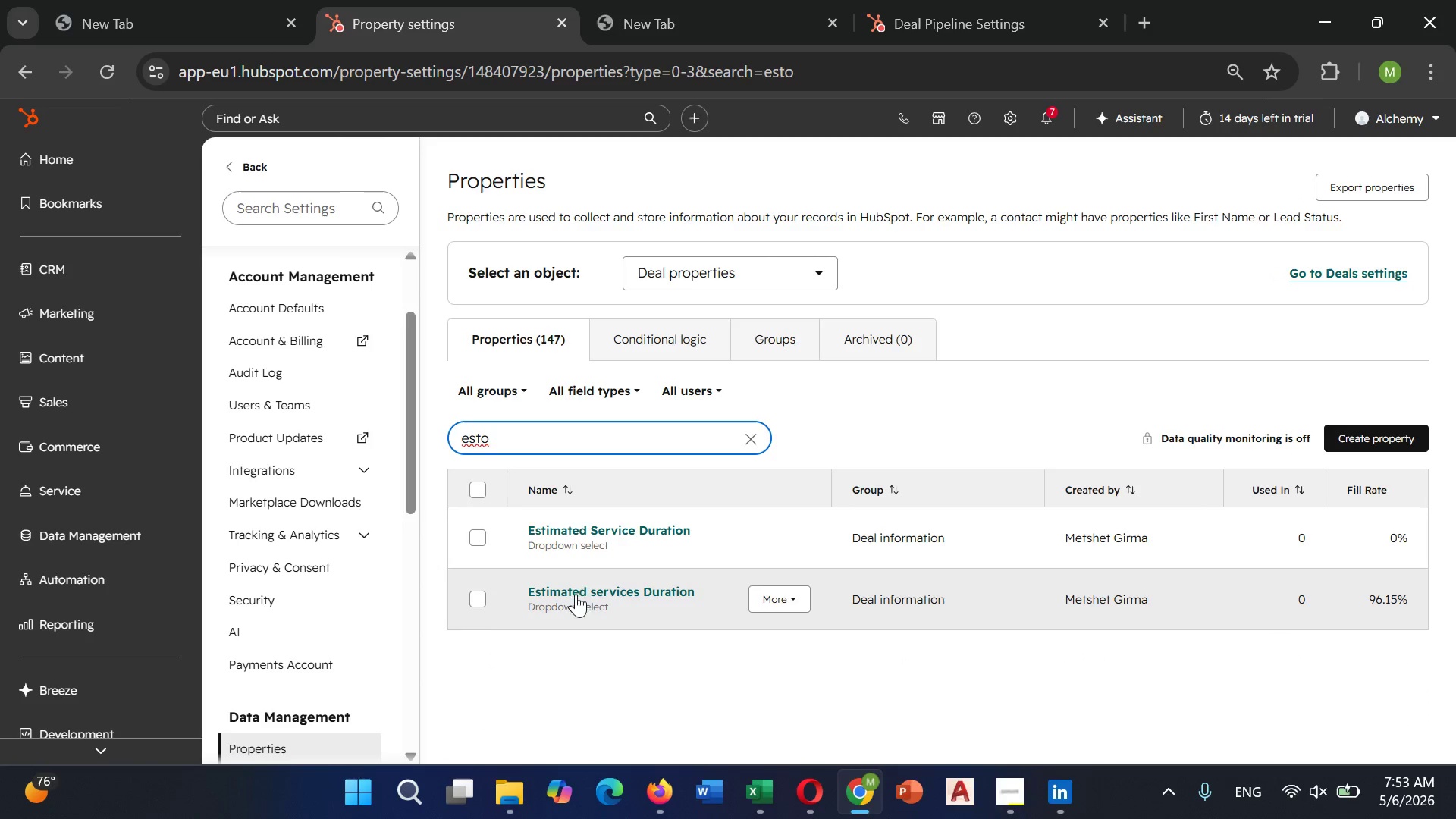 
double_click([578, 536])
 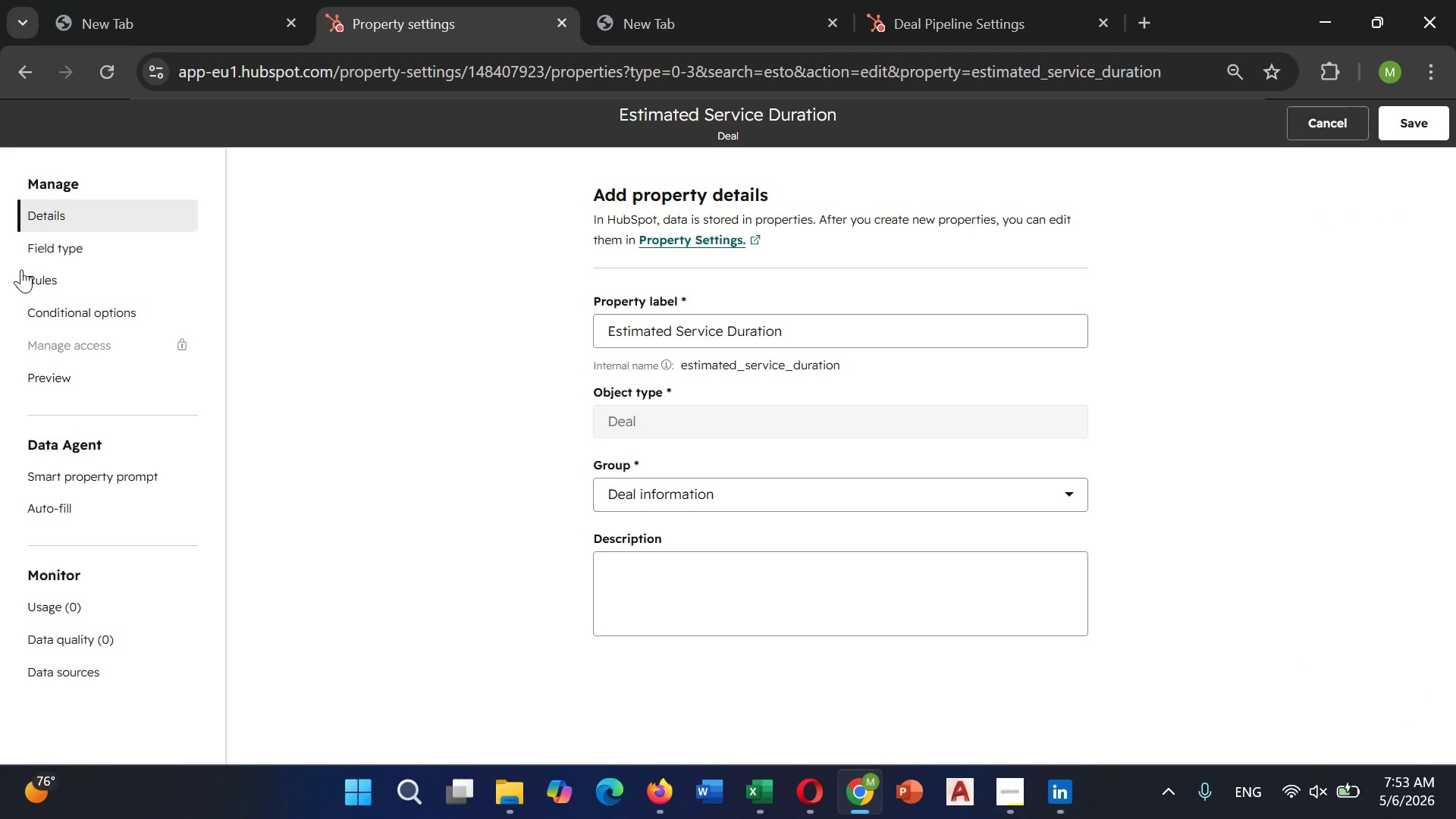 
left_click([49, 251])
 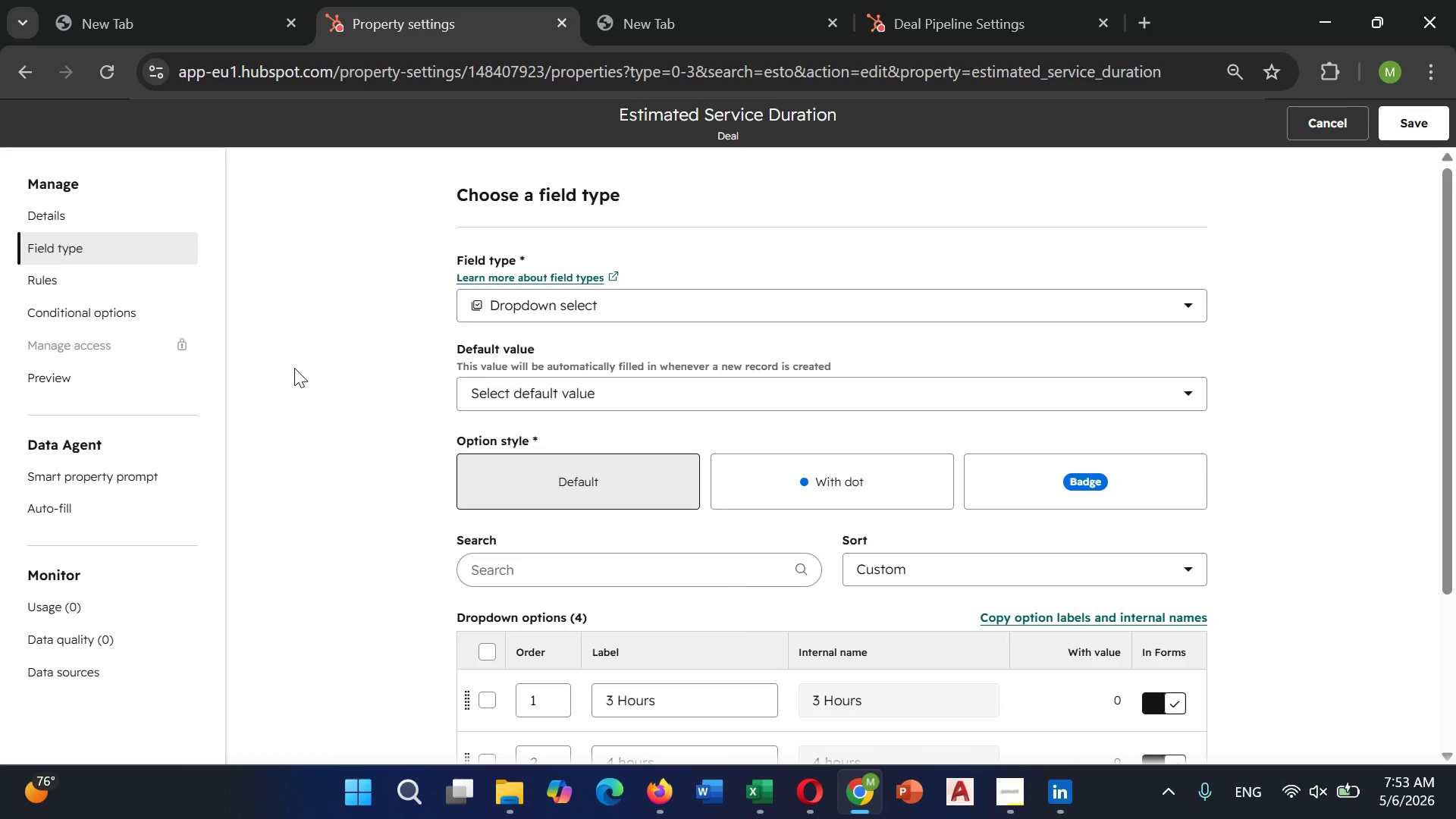 
scroll: coordinate [596, 558], scroll_direction: down, amount: 9.0
 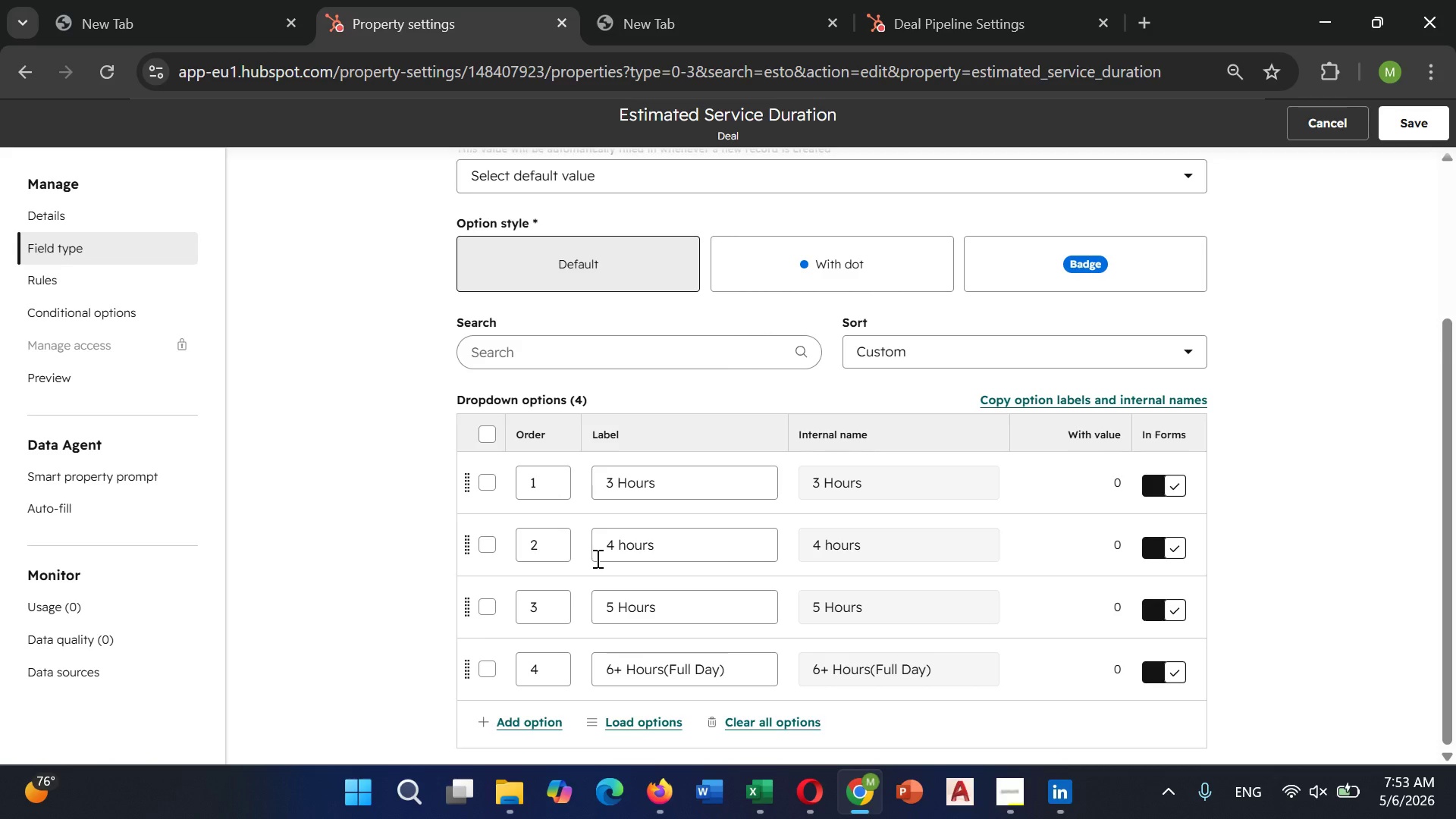 
scroll: coordinate [596, 558], scroll_direction: up, amount: 2.0
 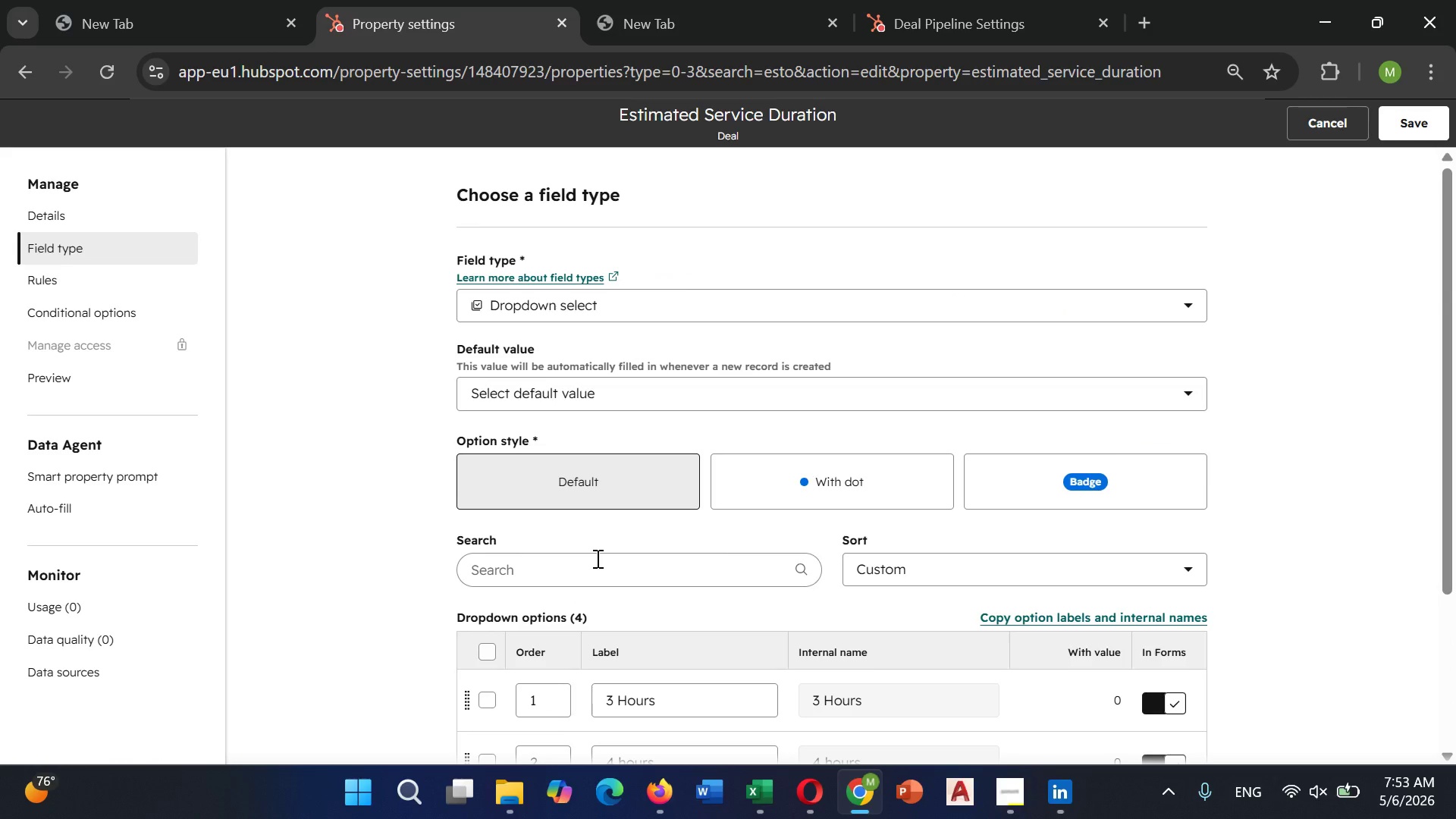 
wait(8.95)
 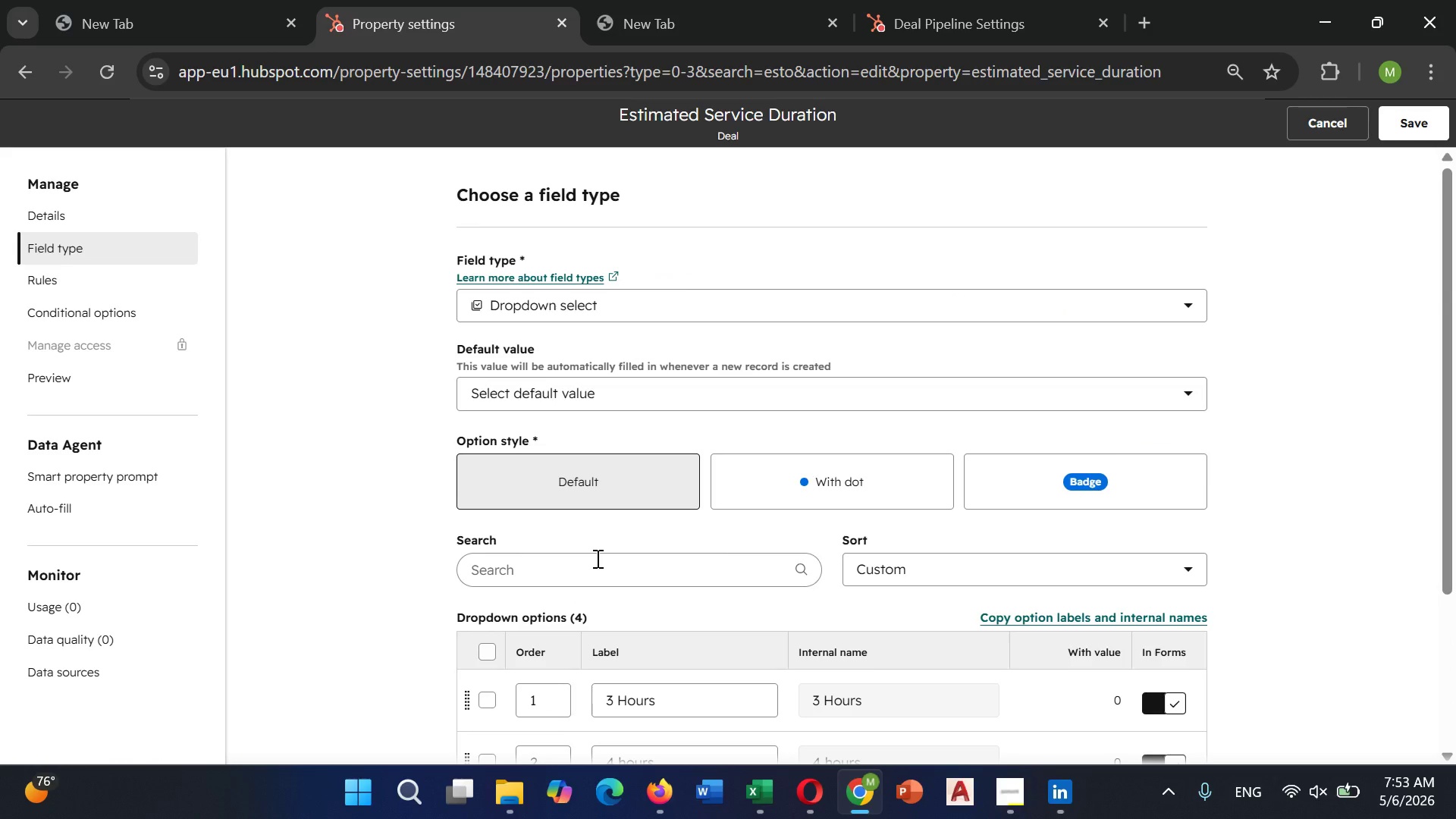 
left_click([989, 666])